 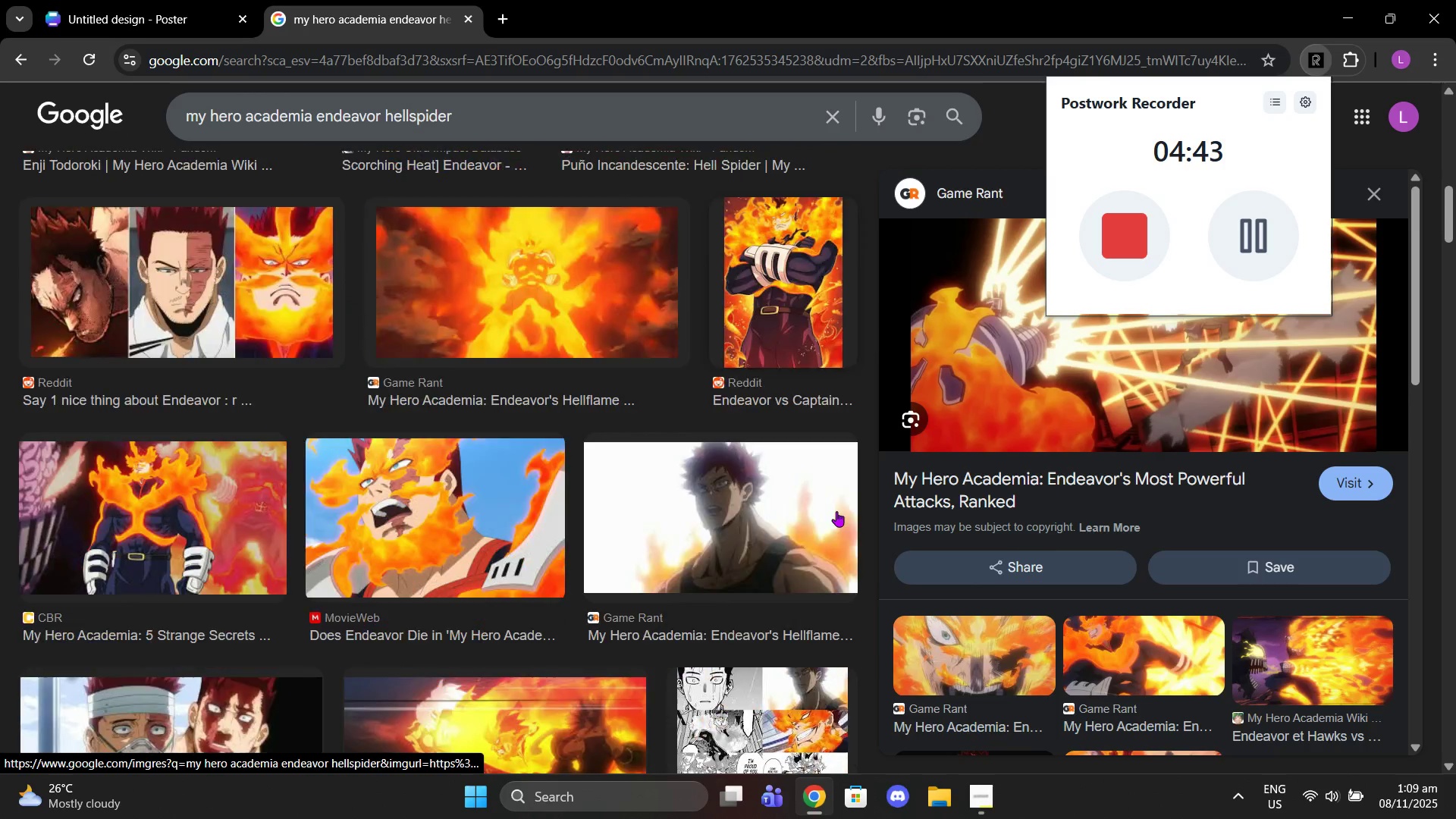 
left_click([591, 318])
 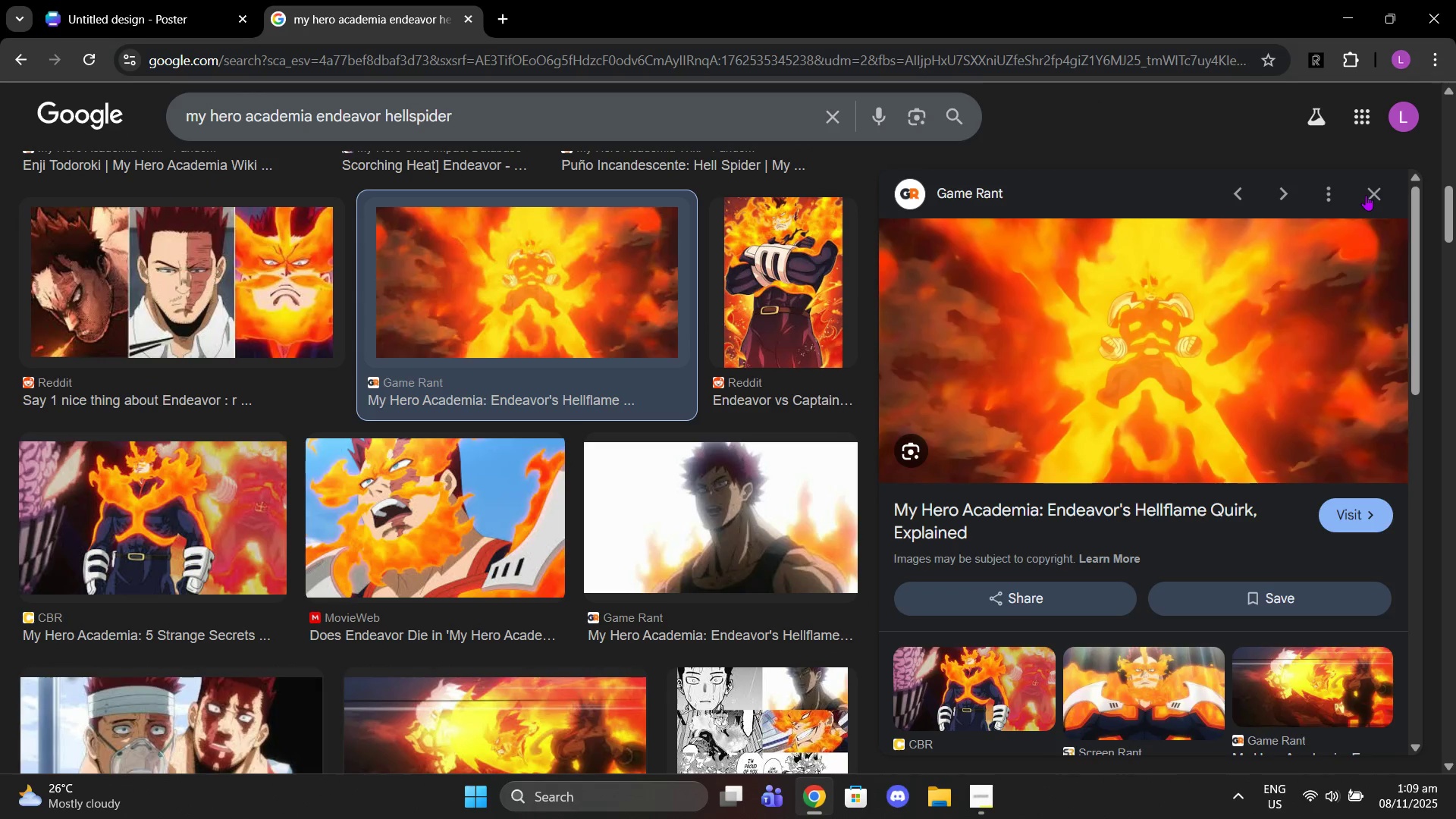 
left_click([1366, 195])
 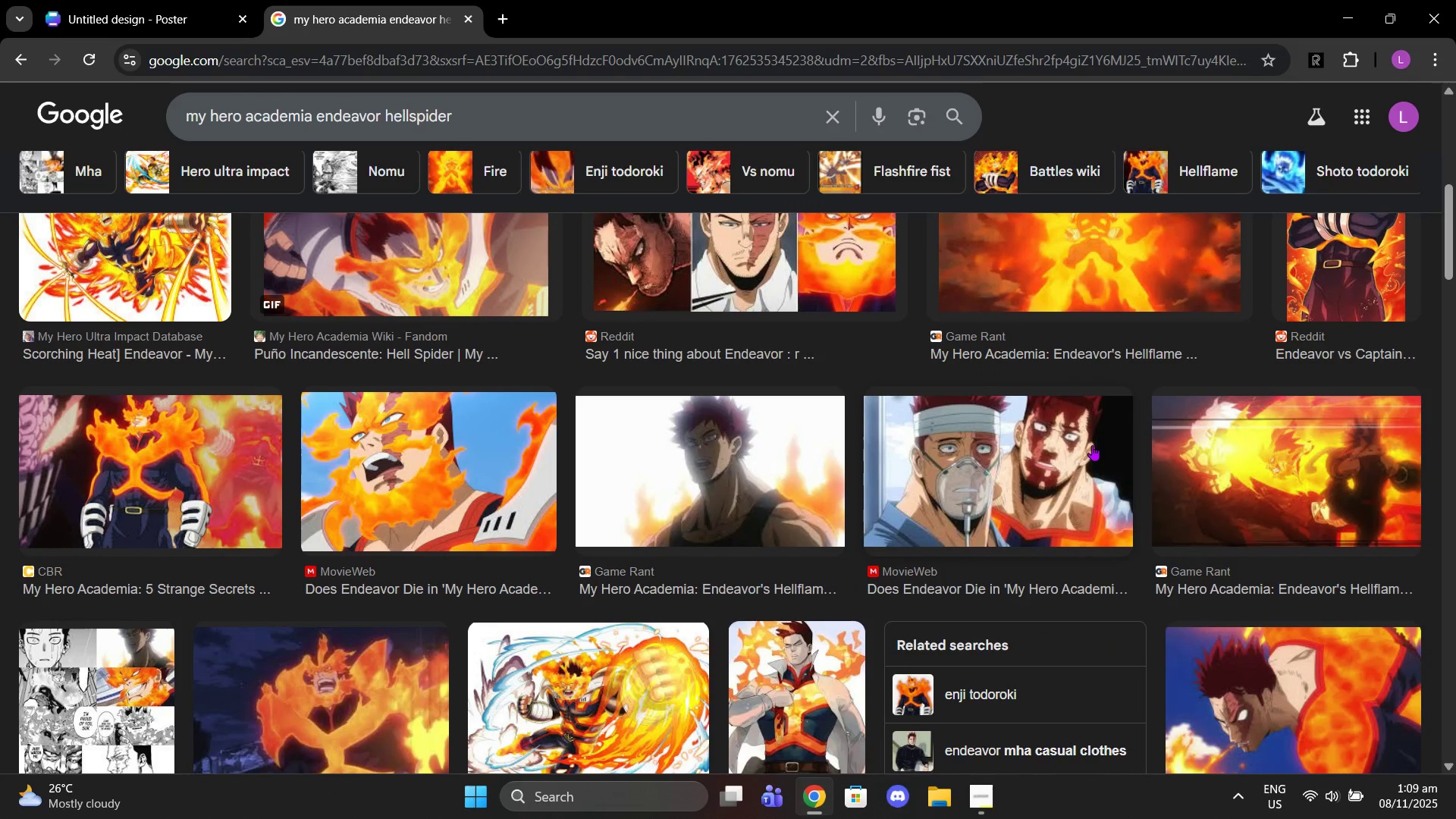 
scroll: coordinate [1075, 464], scroll_direction: down, amount: 5.0
 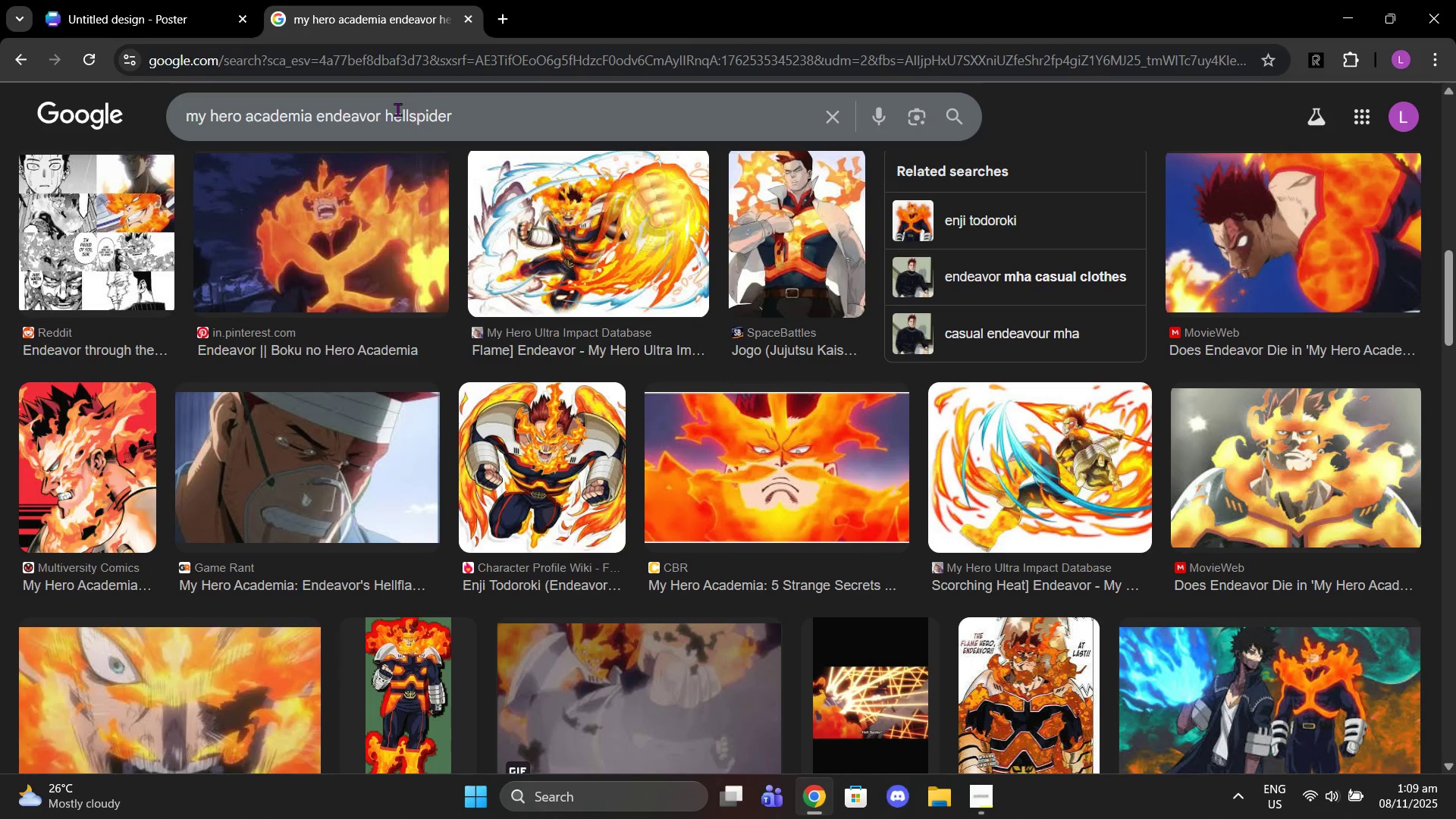 
left_click_drag(start_coordinate=[384, 109], to_coordinate=[469, 124])
 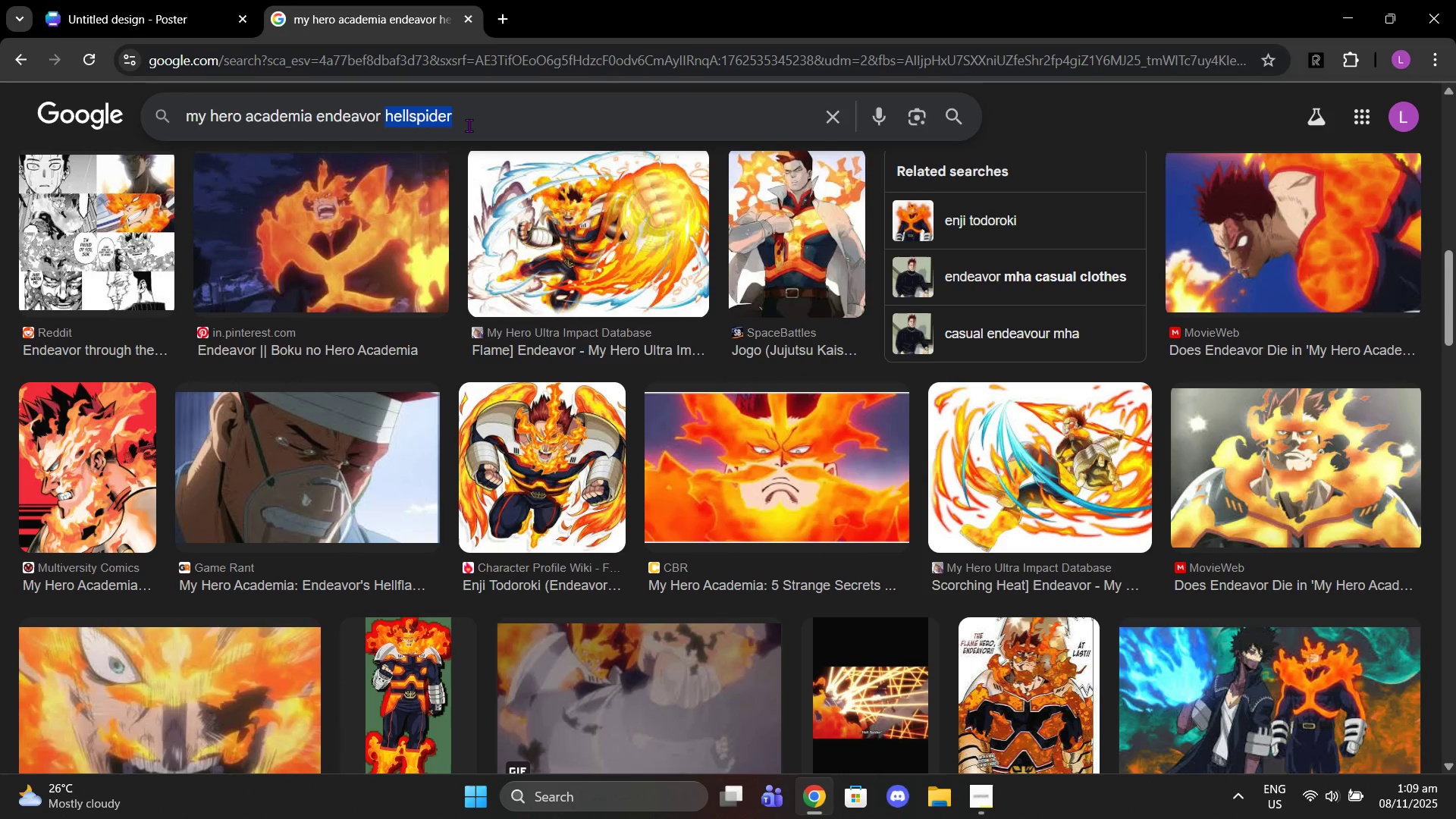 
type(standing pose)
 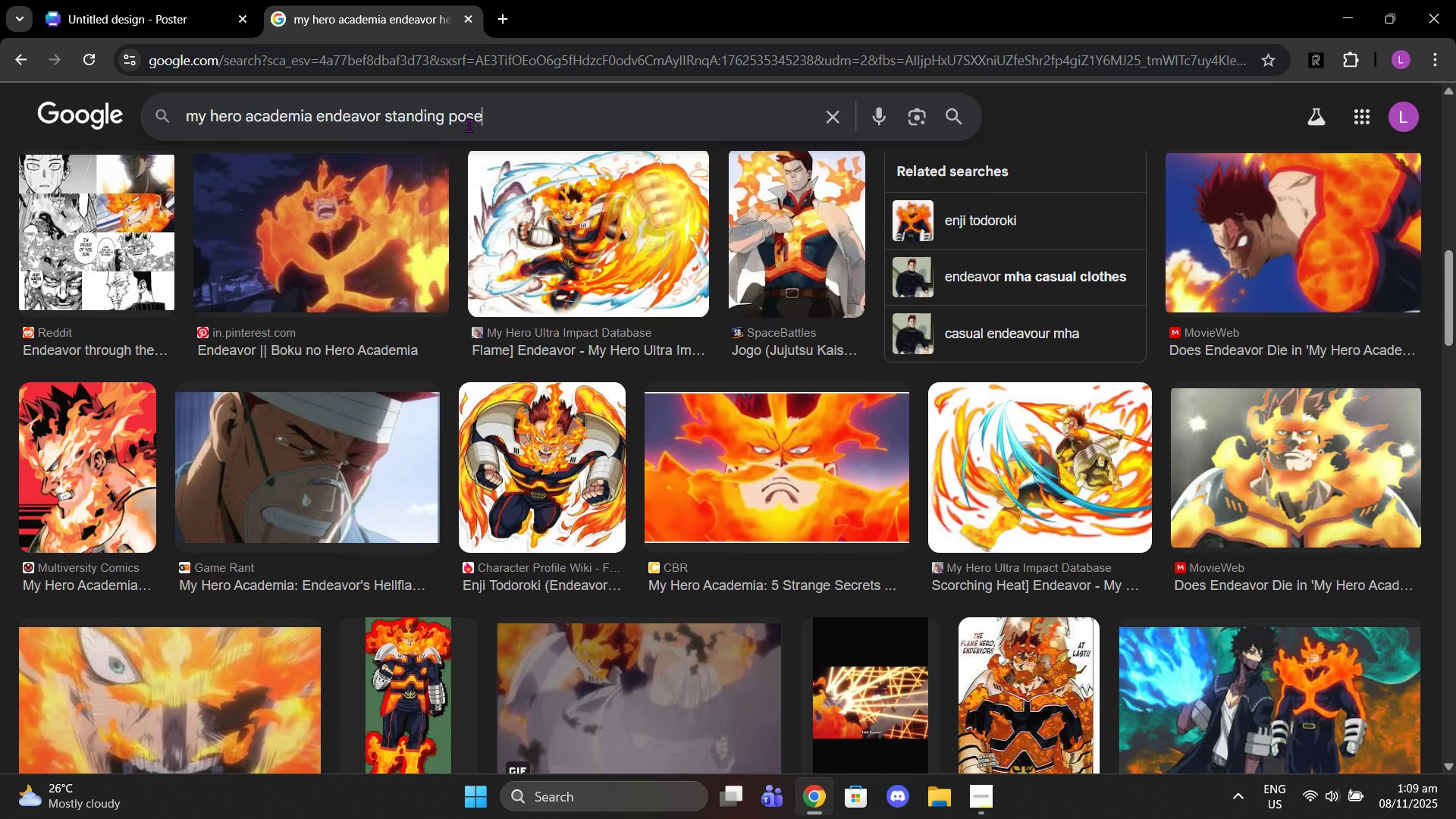 
key(Enter)
 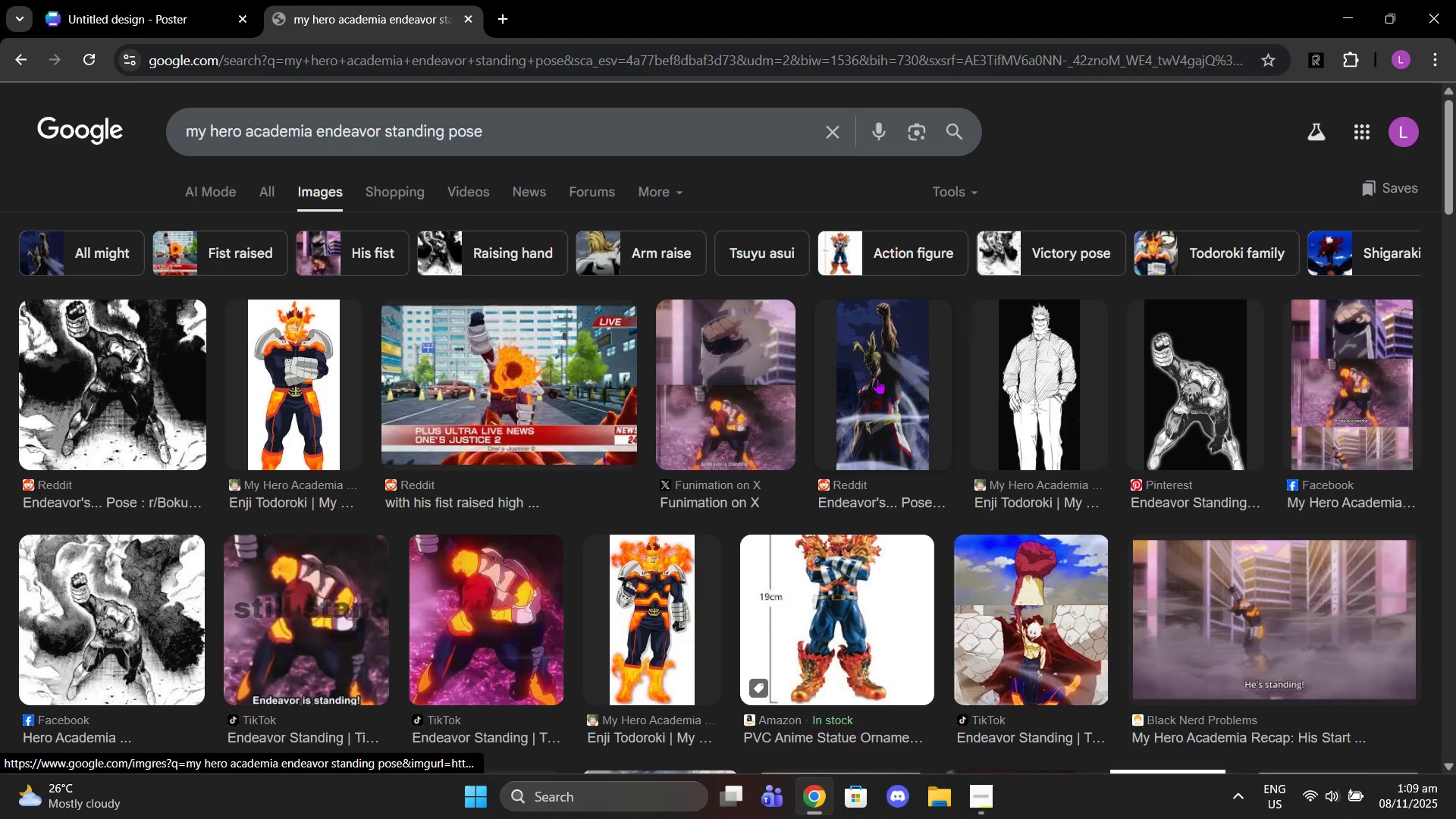 
scroll: coordinate [877, 378], scroll_direction: down, amount: 2.0
 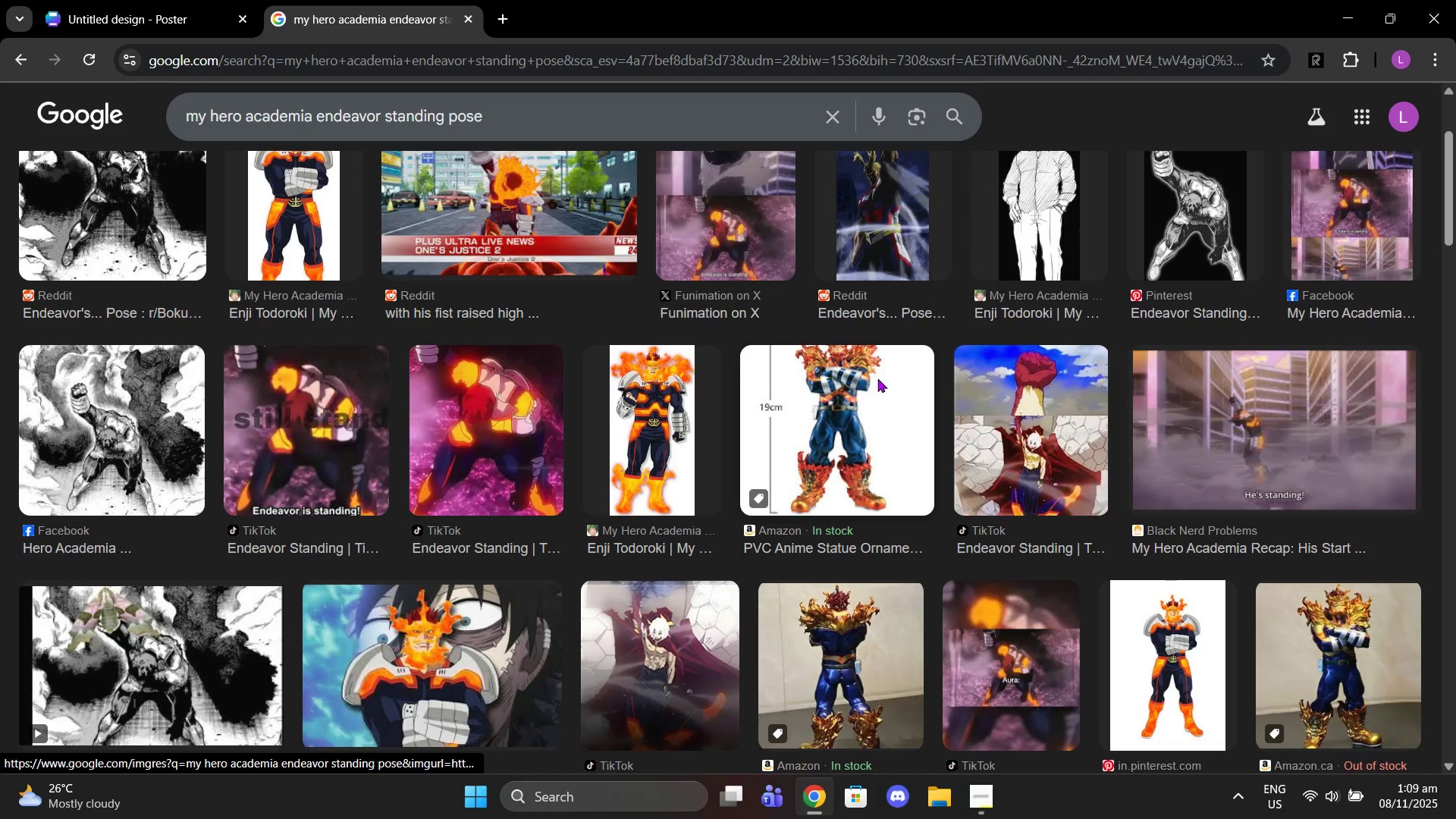 
scroll: coordinate [877, 378], scroll_direction: up, amount: 2.0
 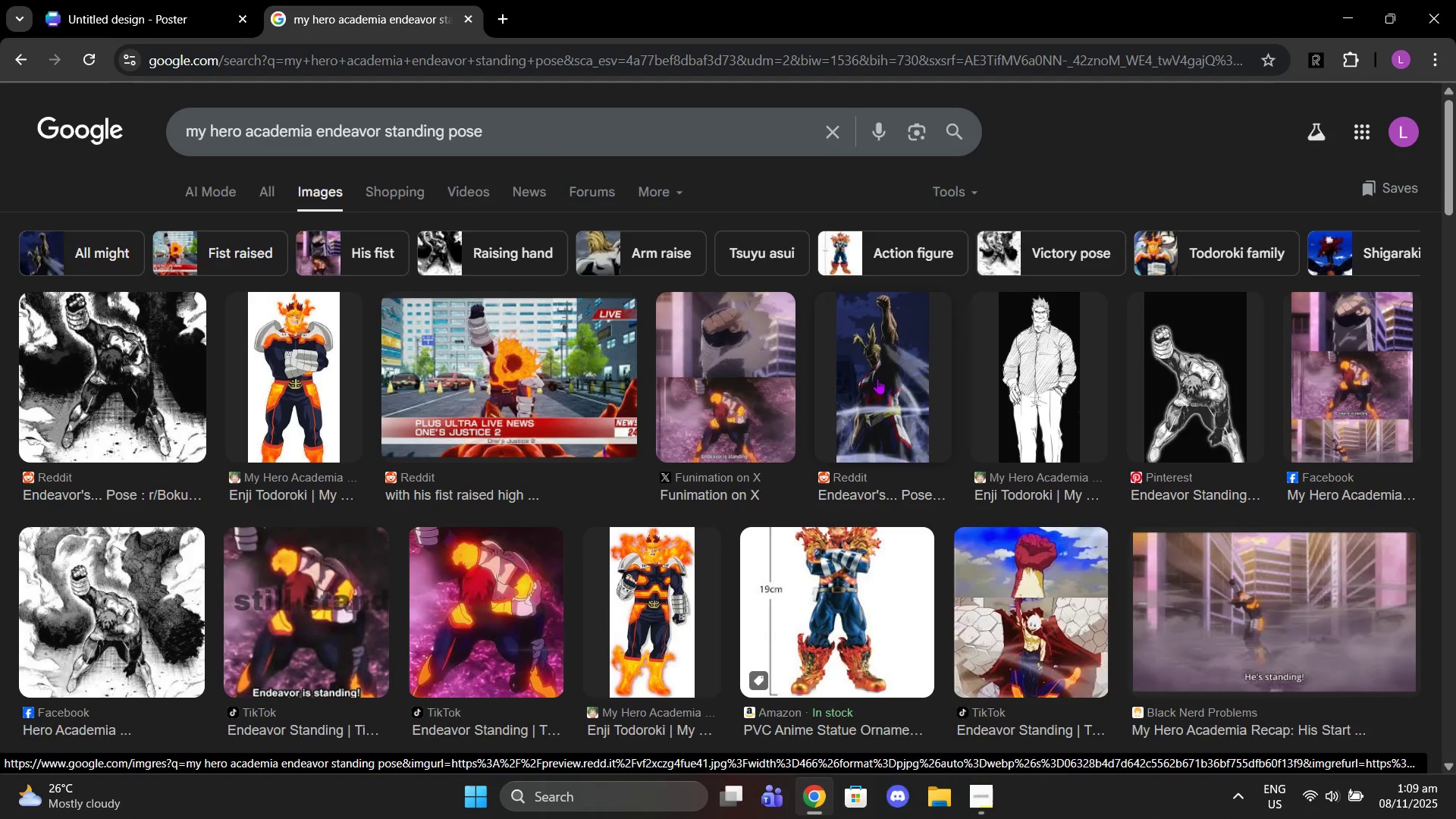 
scroll: coordinate [479, 259], scroll_direction: down, amount: 6.0
 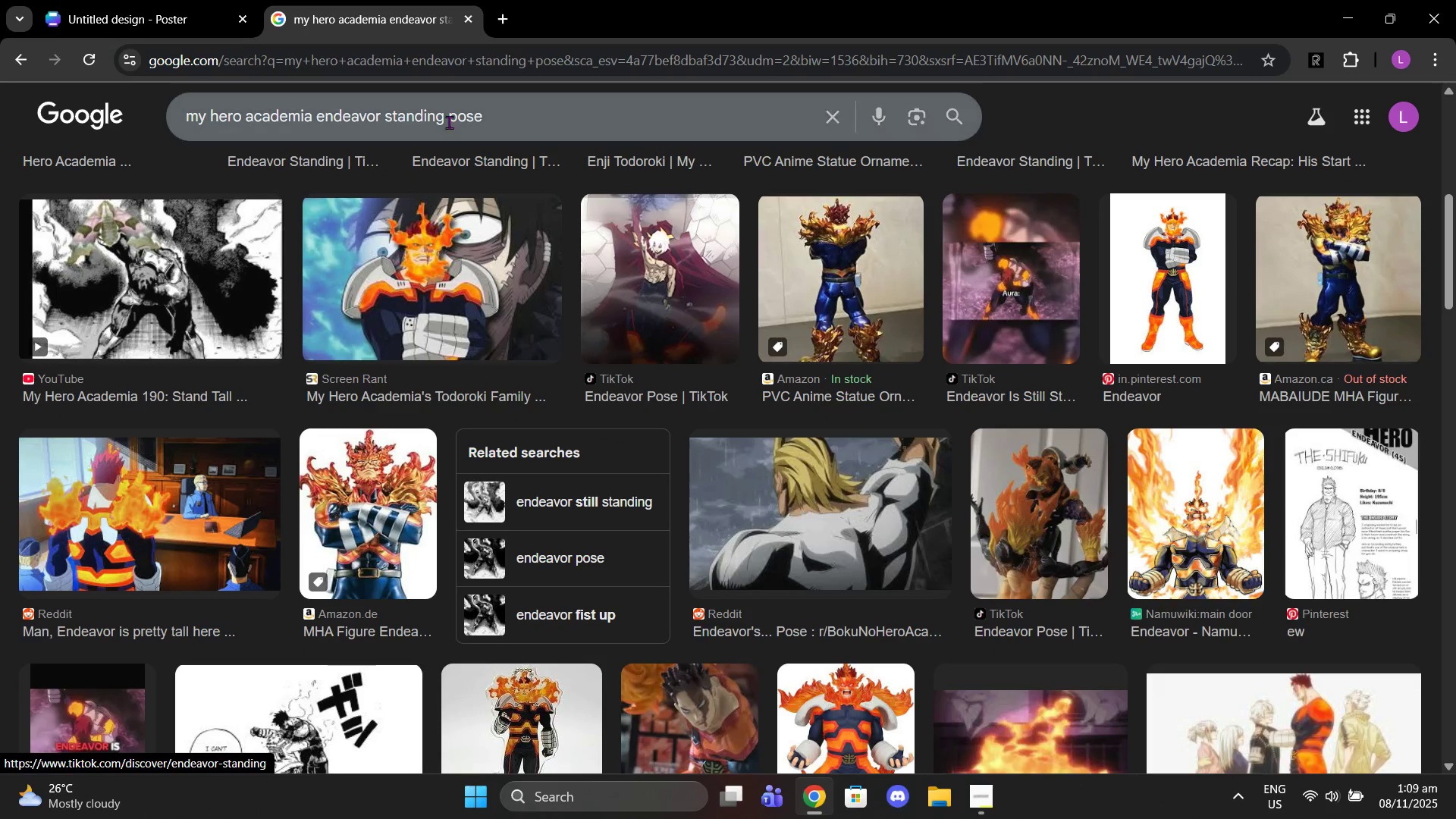 
left_click_drag(start_coordinate=[515, 105], to_coordinate=[388, 114])
 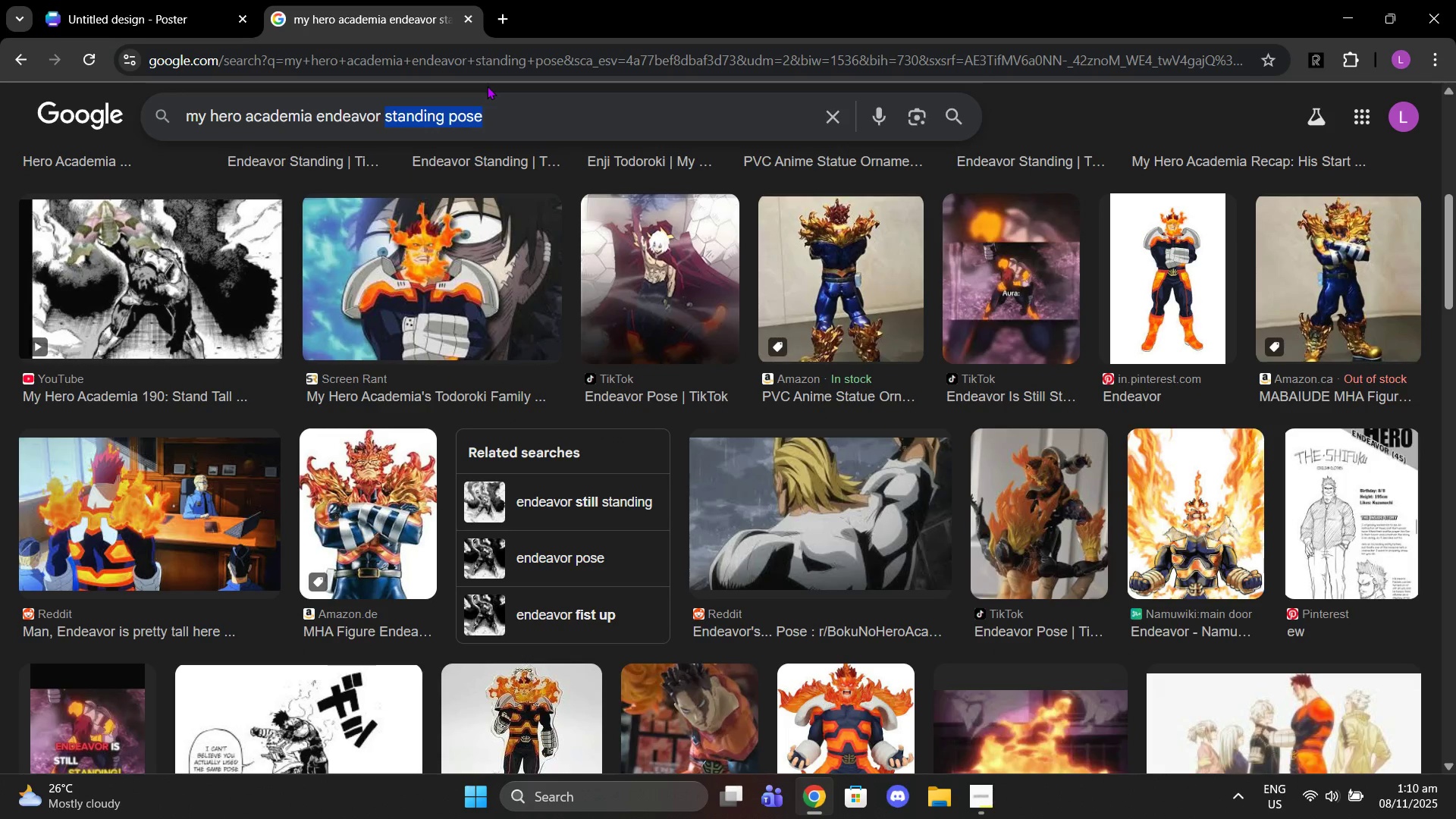 
type(he's standing)
 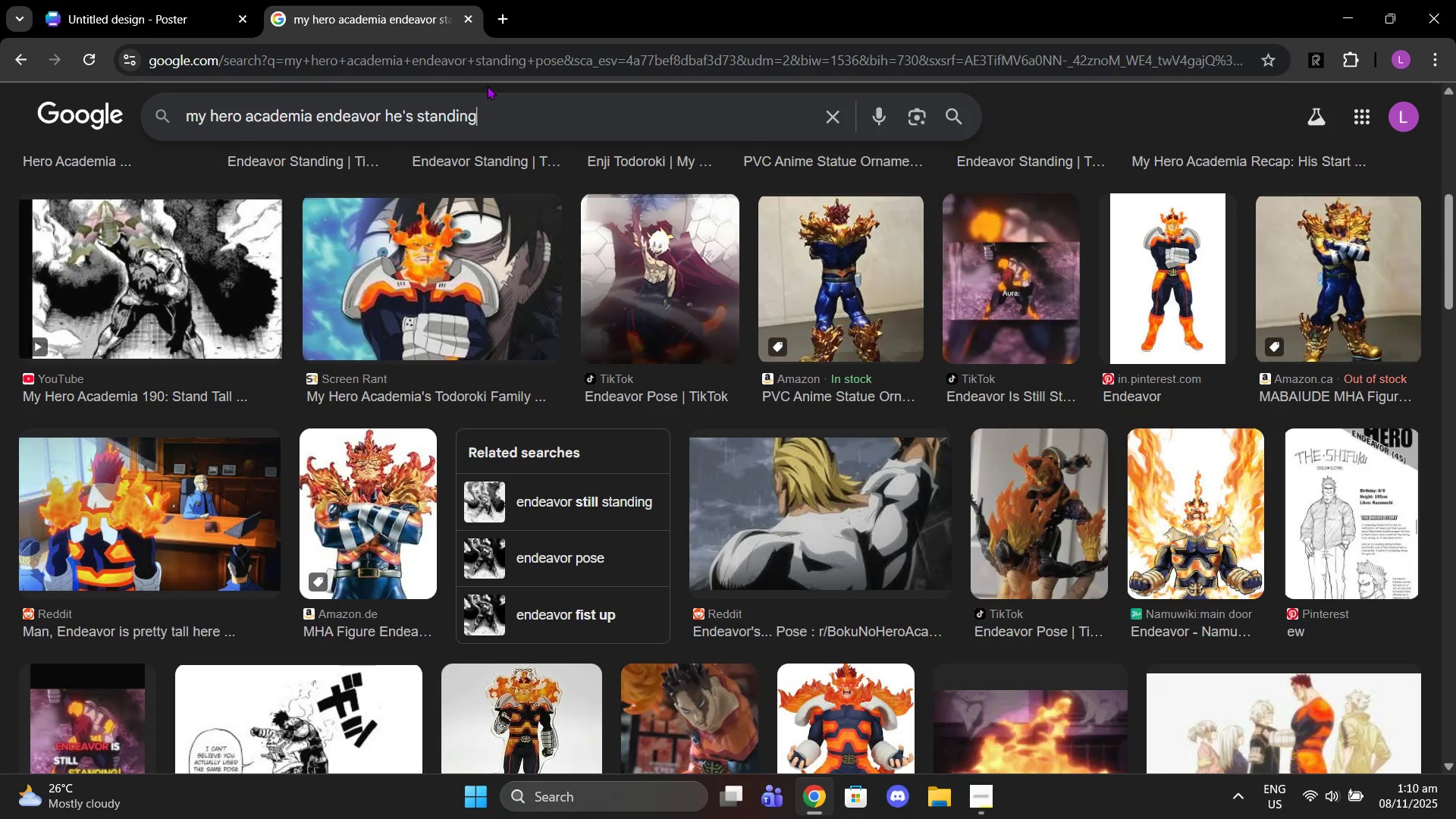 
key(Enter)
 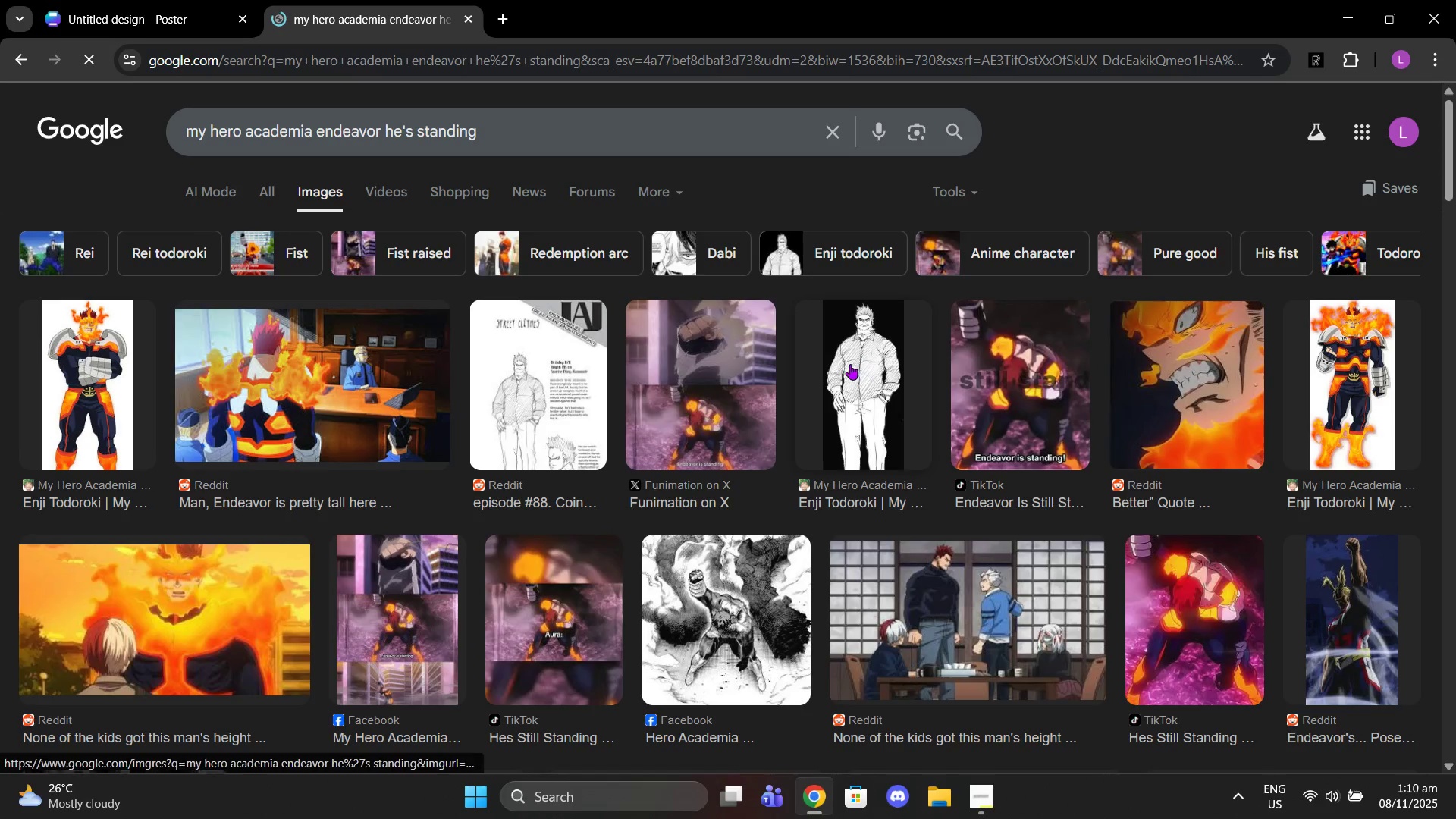 
scroll: coordinate [1050, 425], scroll_direction: down, amount: 2.0
 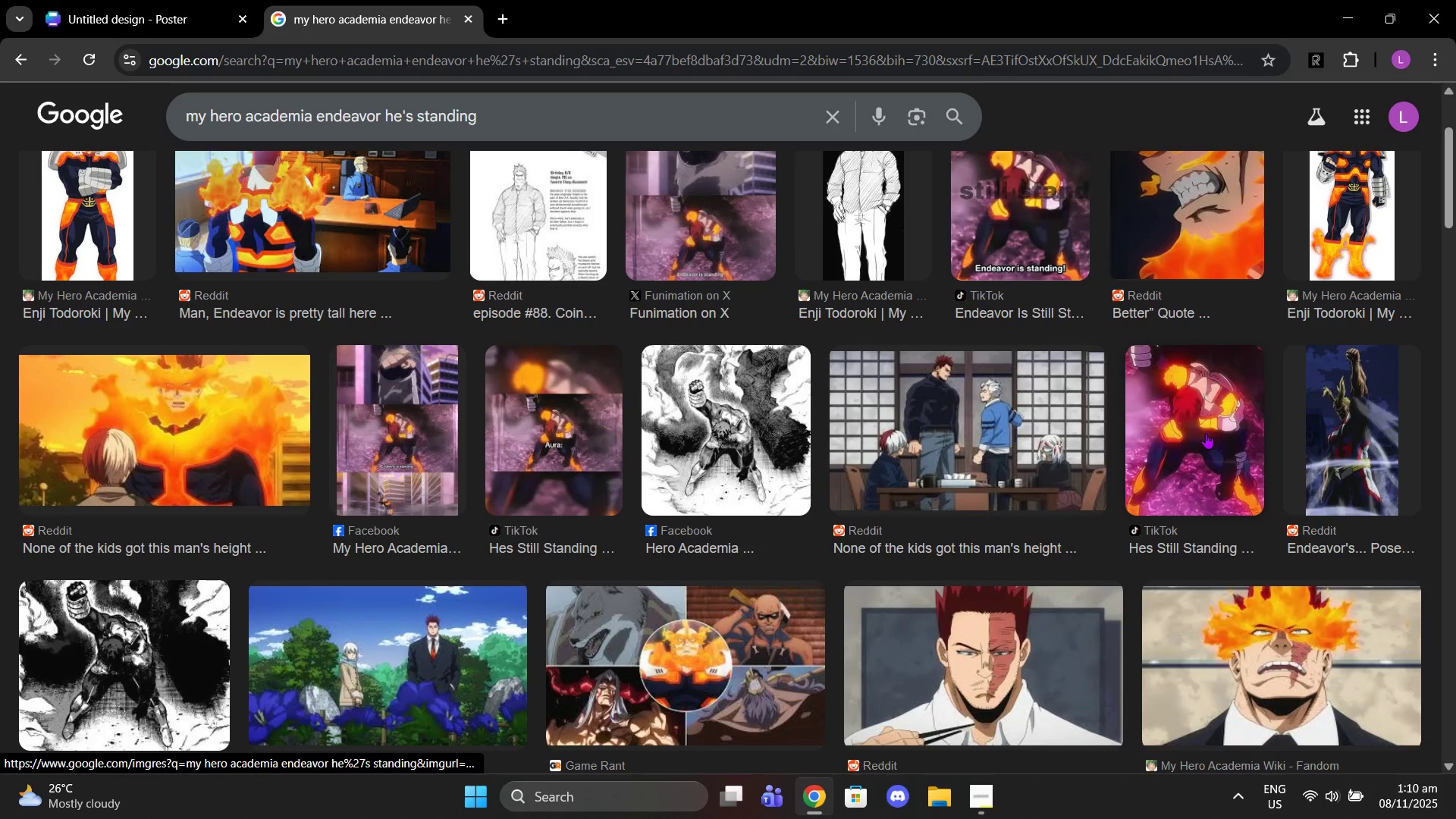 
left_click([1206, 433])
 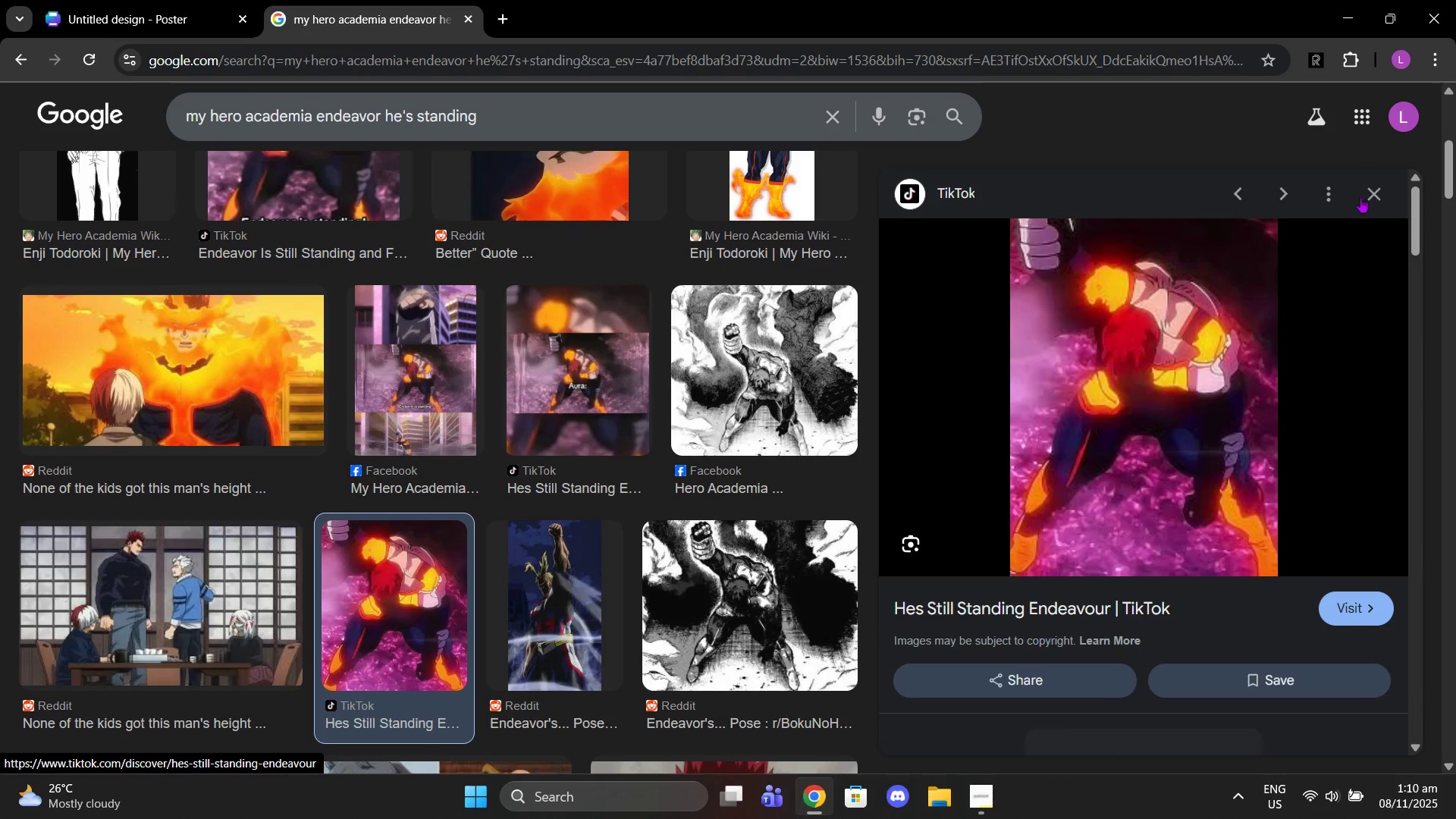 
left_click([1363, 195])
 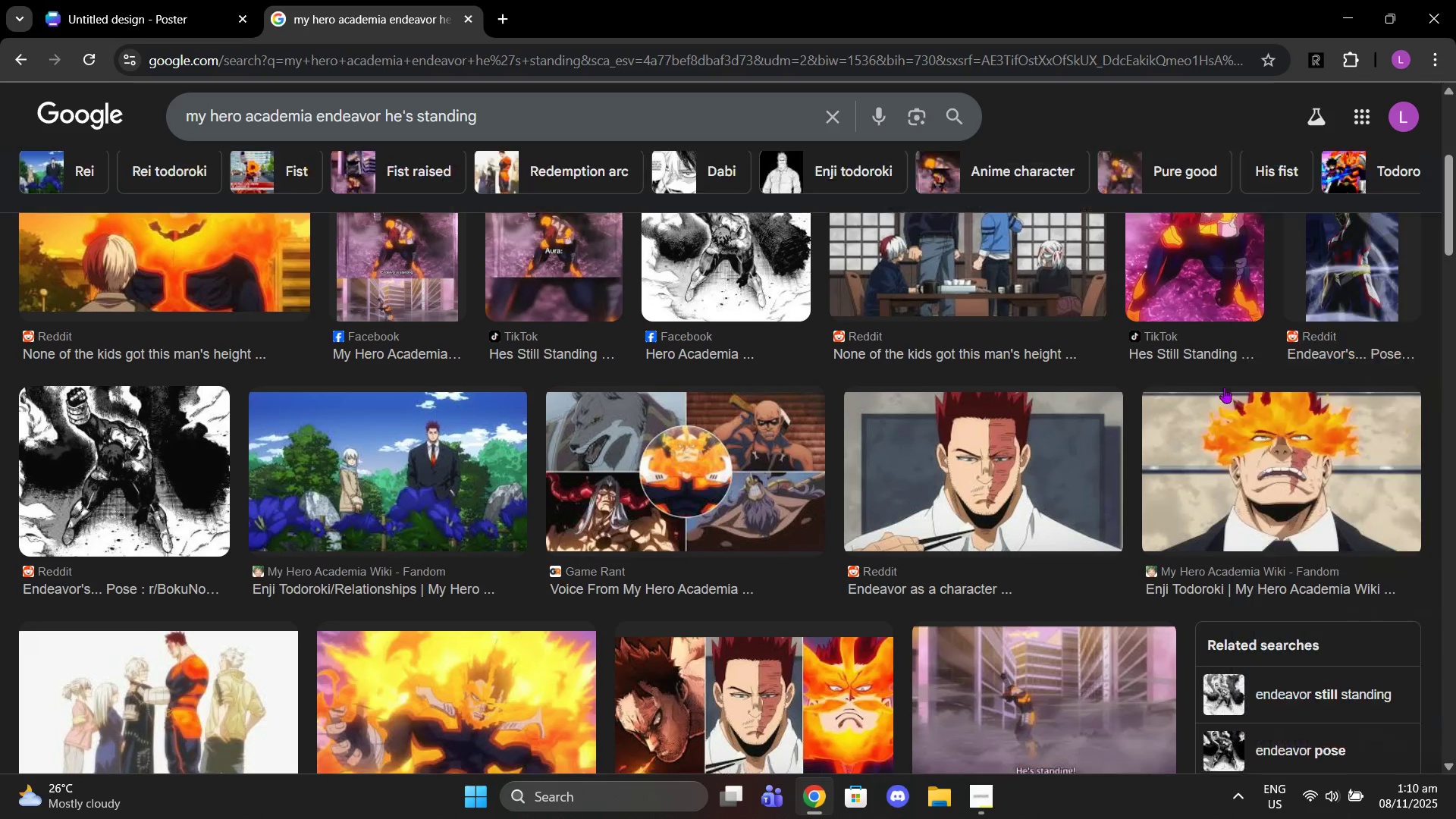 
scroll: coordinate [1221, 391], scroll_direction: down, amount: 2.0
 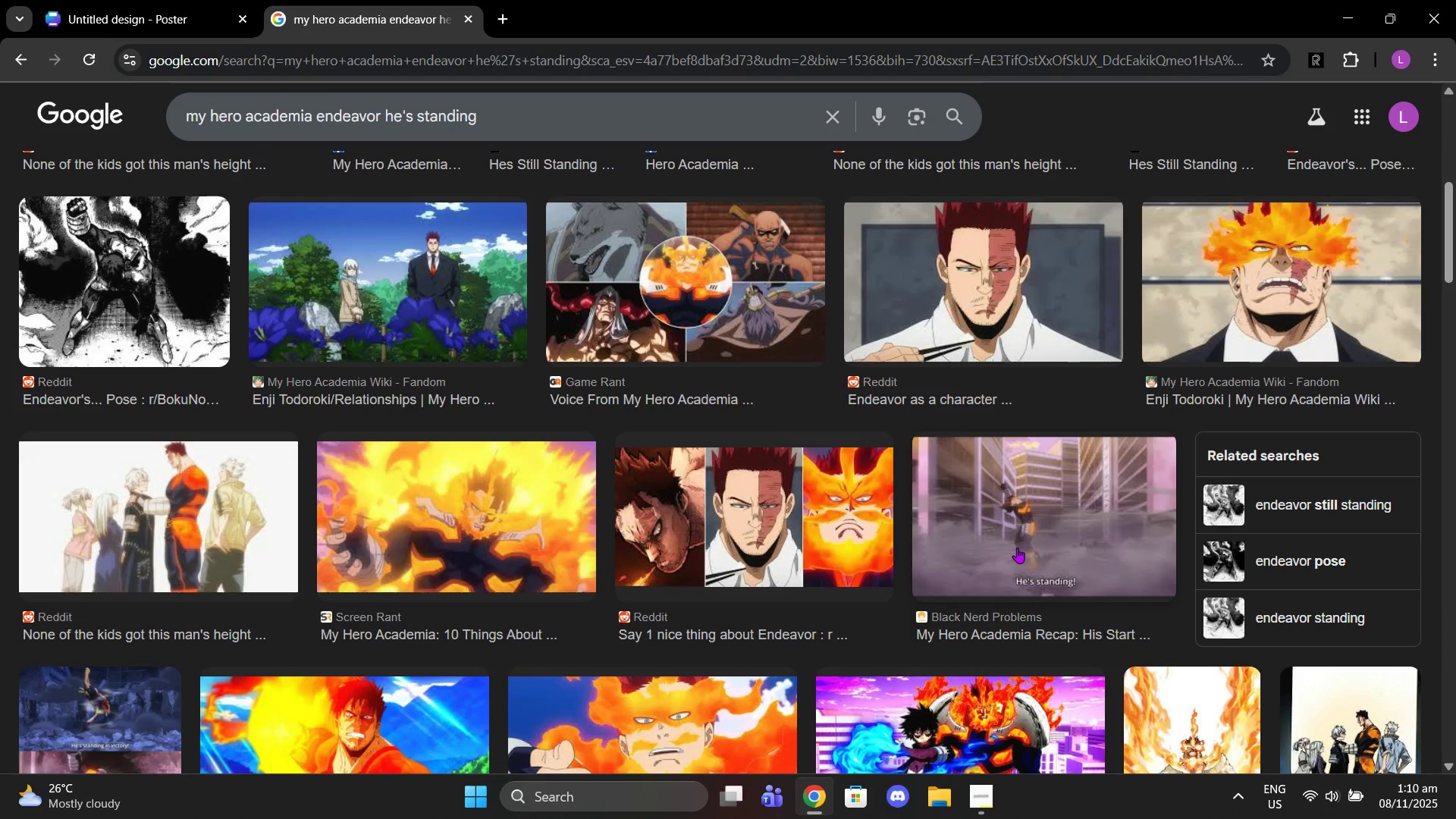 
left_click([1017, 548])
 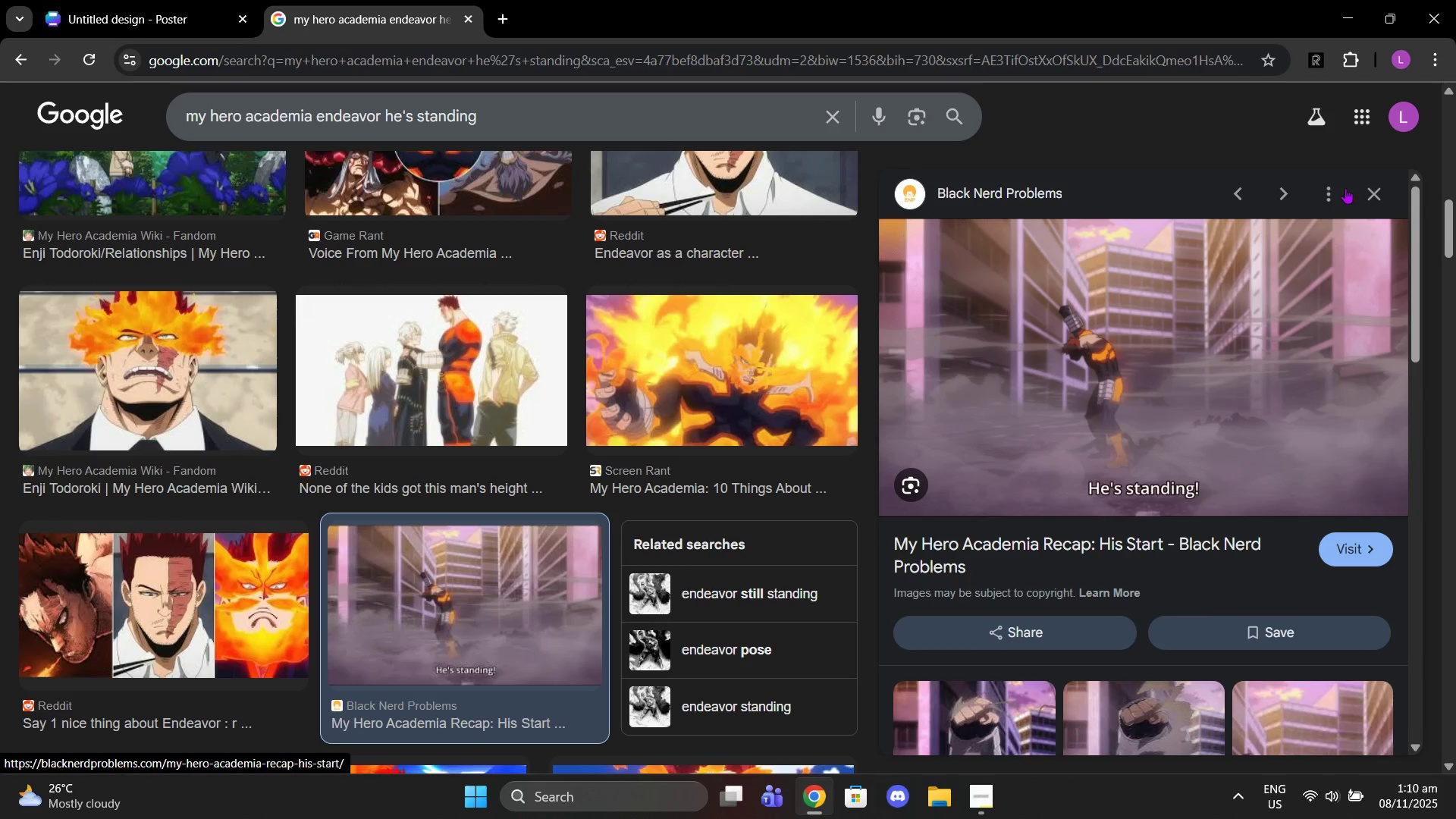 
left_click([1379, 184])
 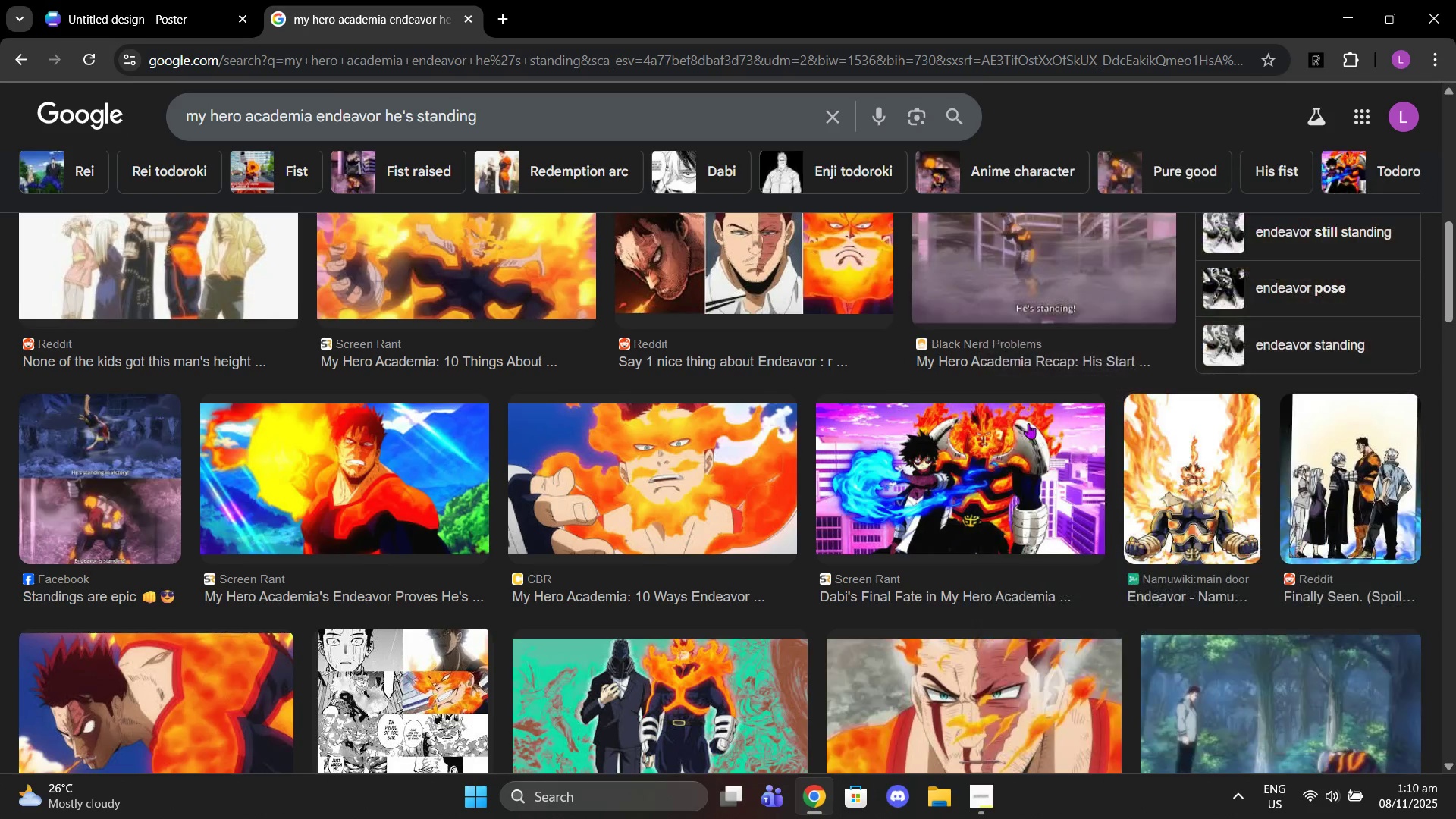 
scroll: coordinate [1043, 406], scroll_direction: down, amount: 6.0
 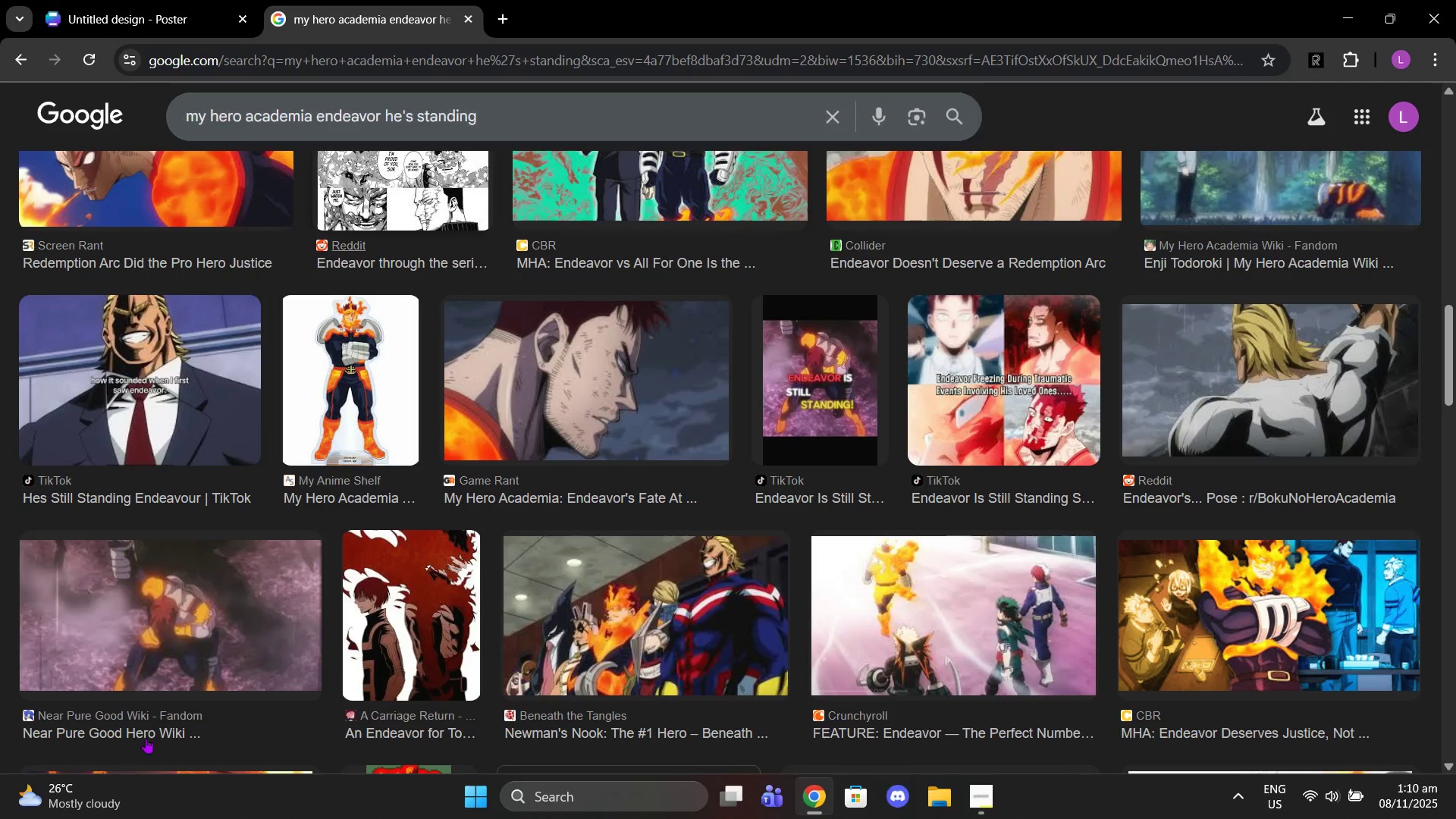 
left_click([126, 657])
 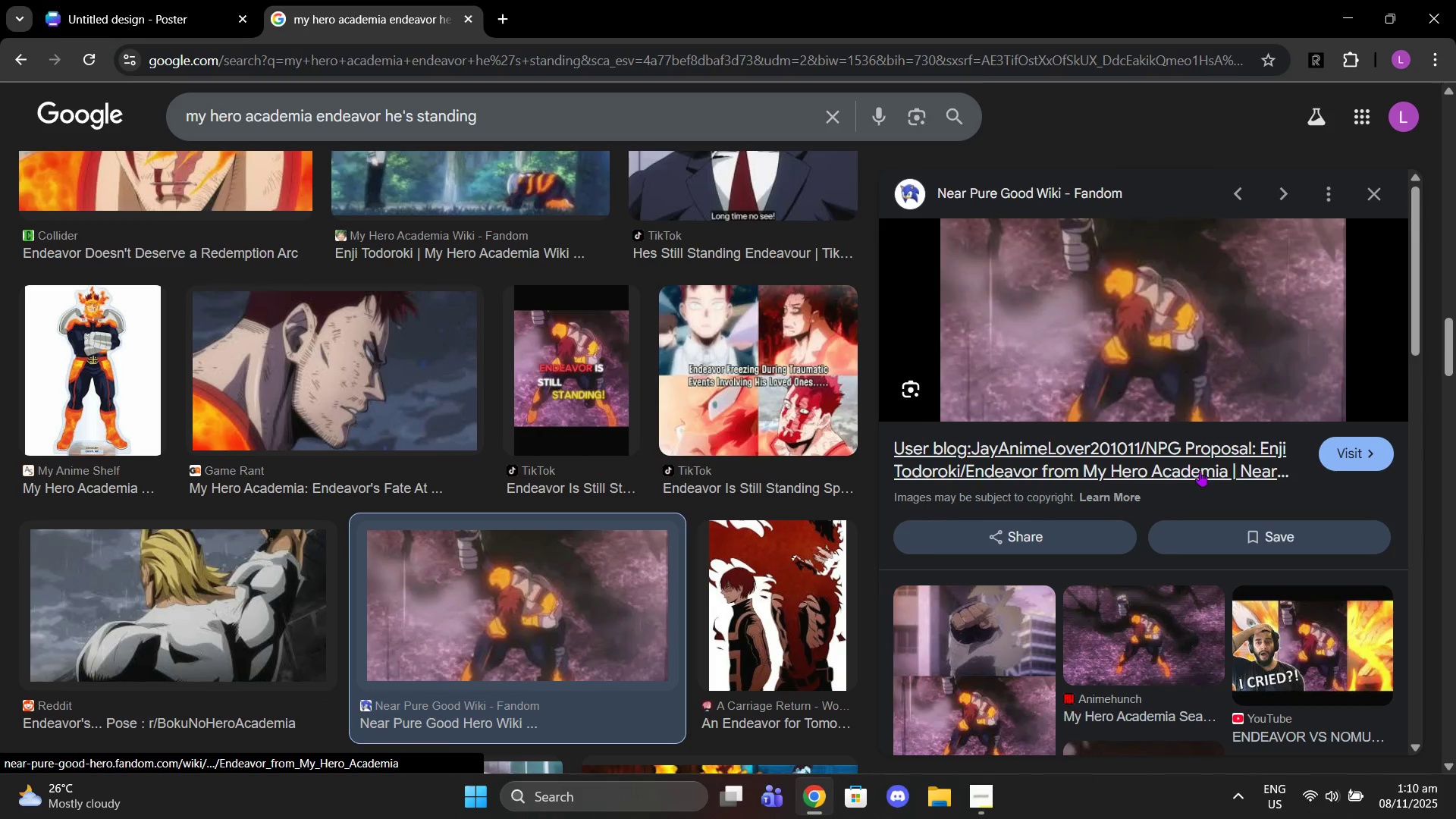 
scroll: coordinate [1162, 553], scroll_direction: down, amount: 1.0
 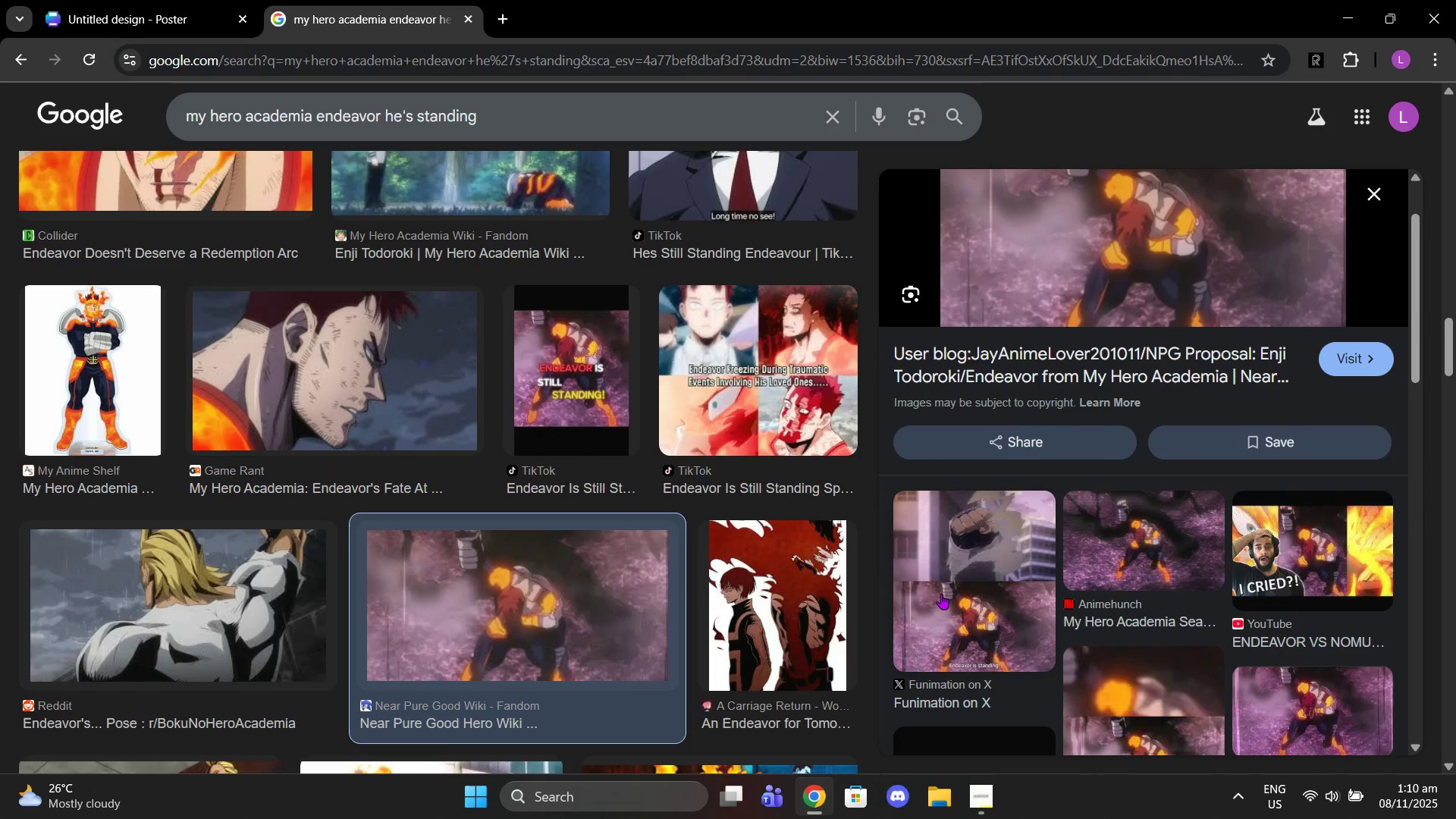 
left_click([941, 594])
 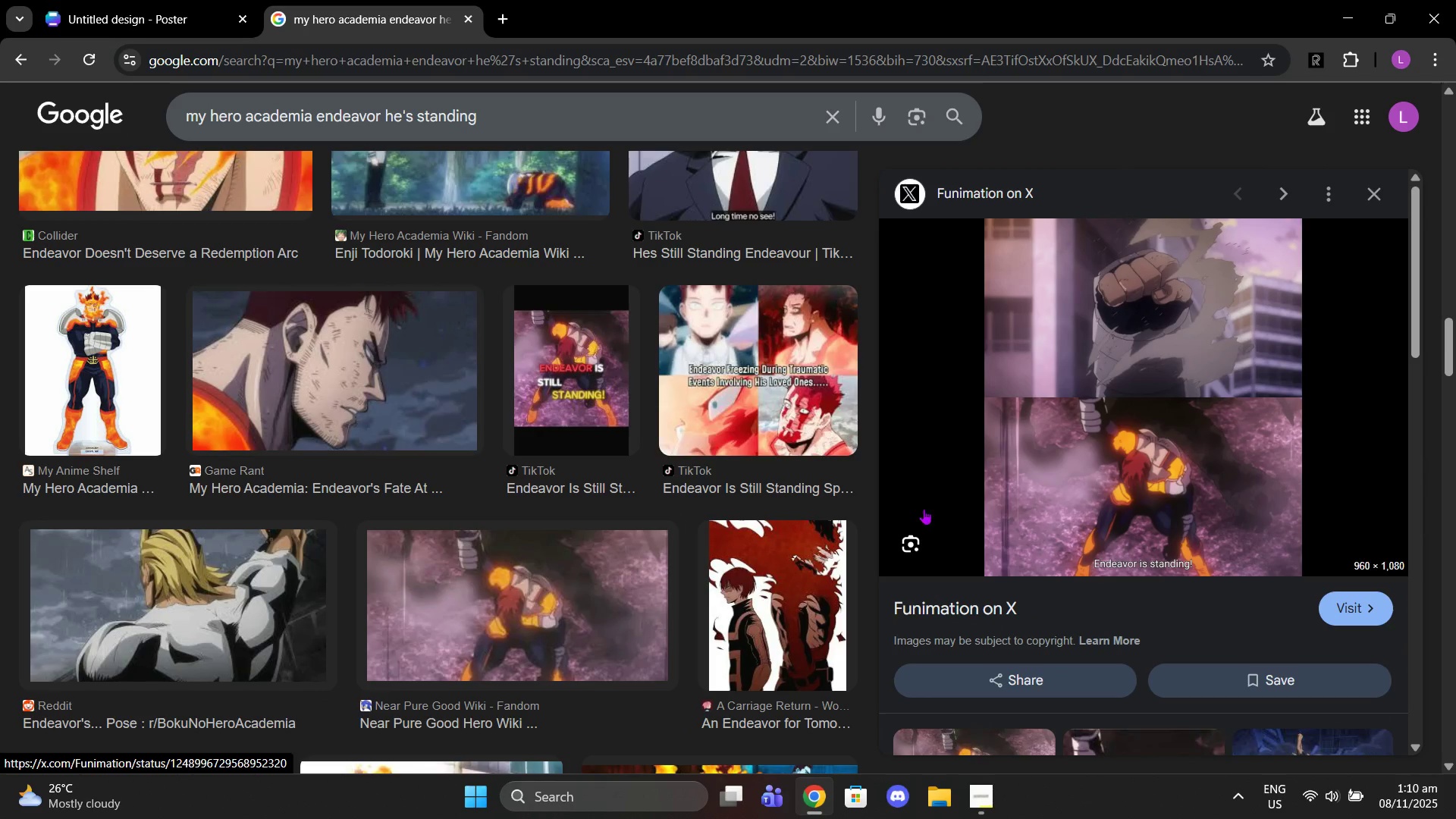 
left_click_drag(start_coordinate=[545, 118], to_coordinate=[388, 103])
 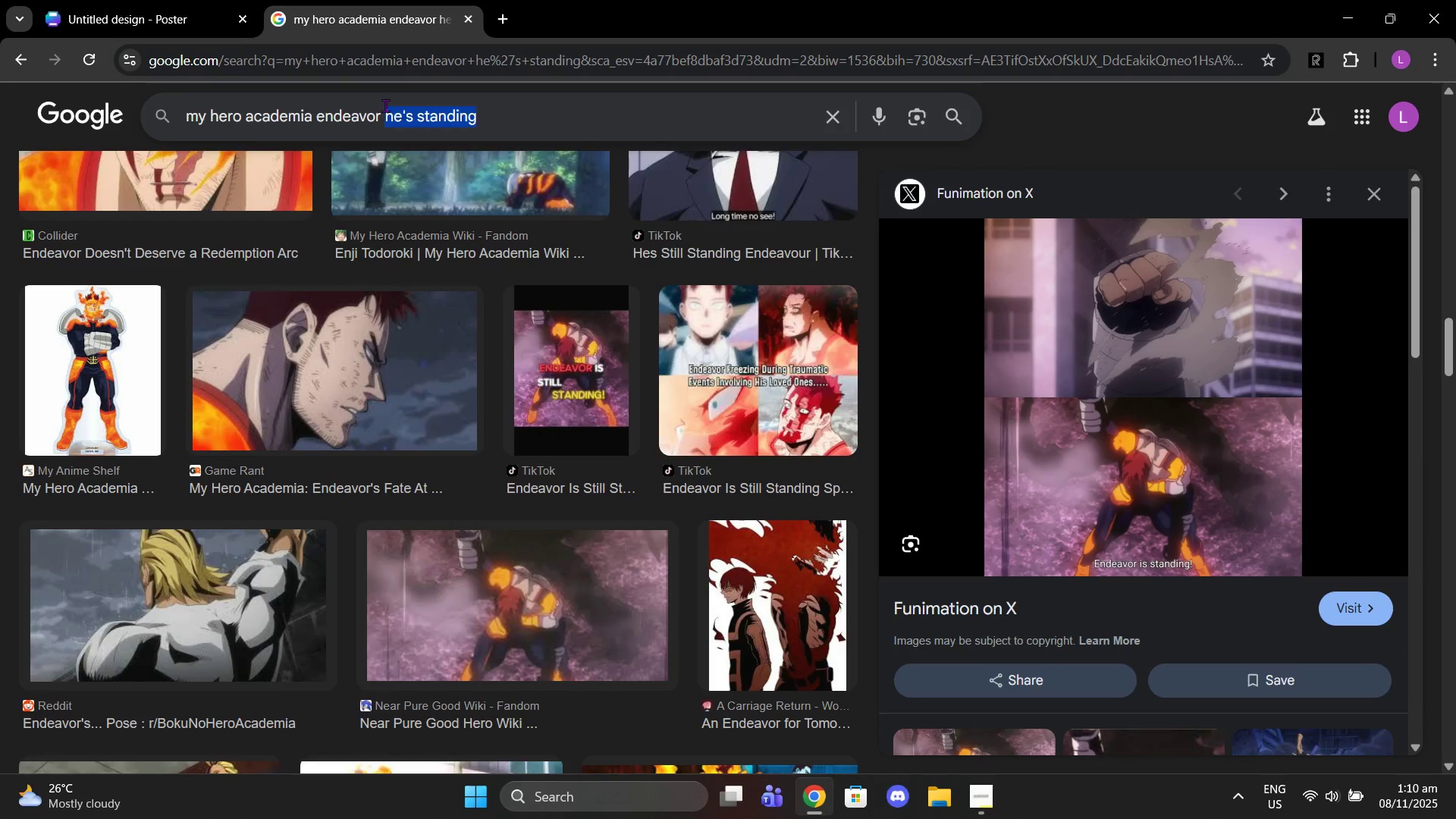 
key(Backspace)
type(is standing)
 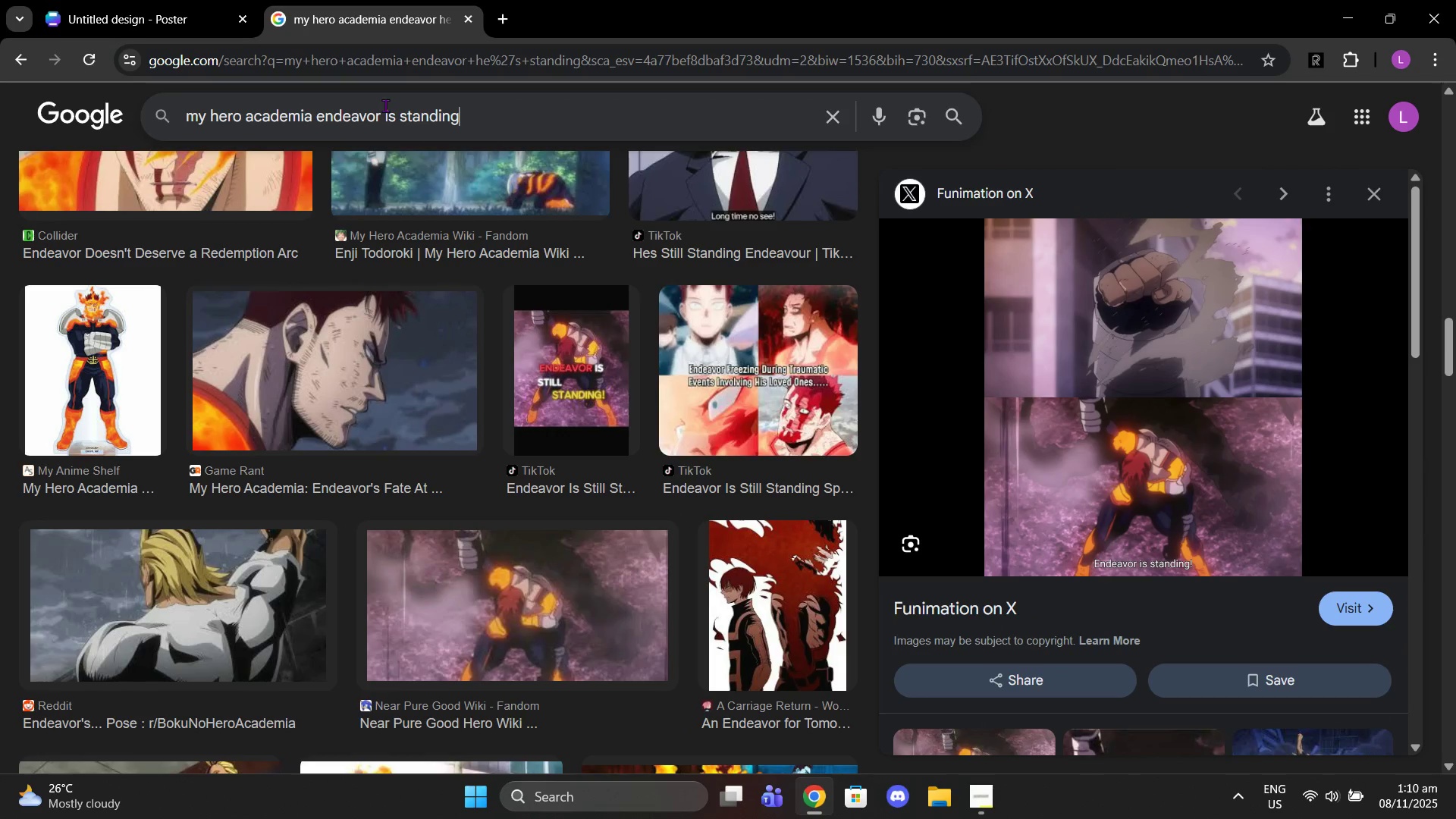 
key(Enter)
 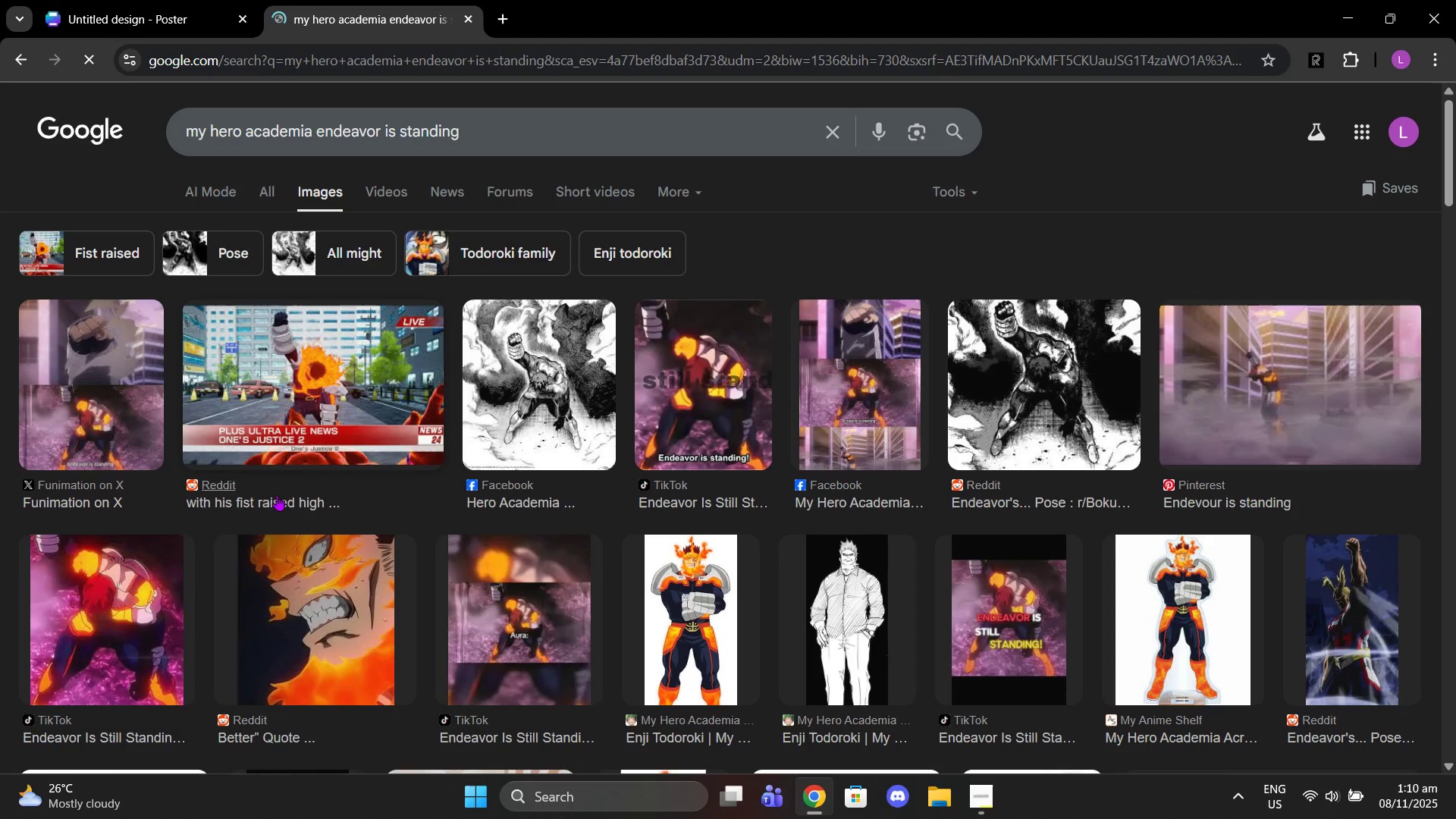 
left_click([266, 406])
 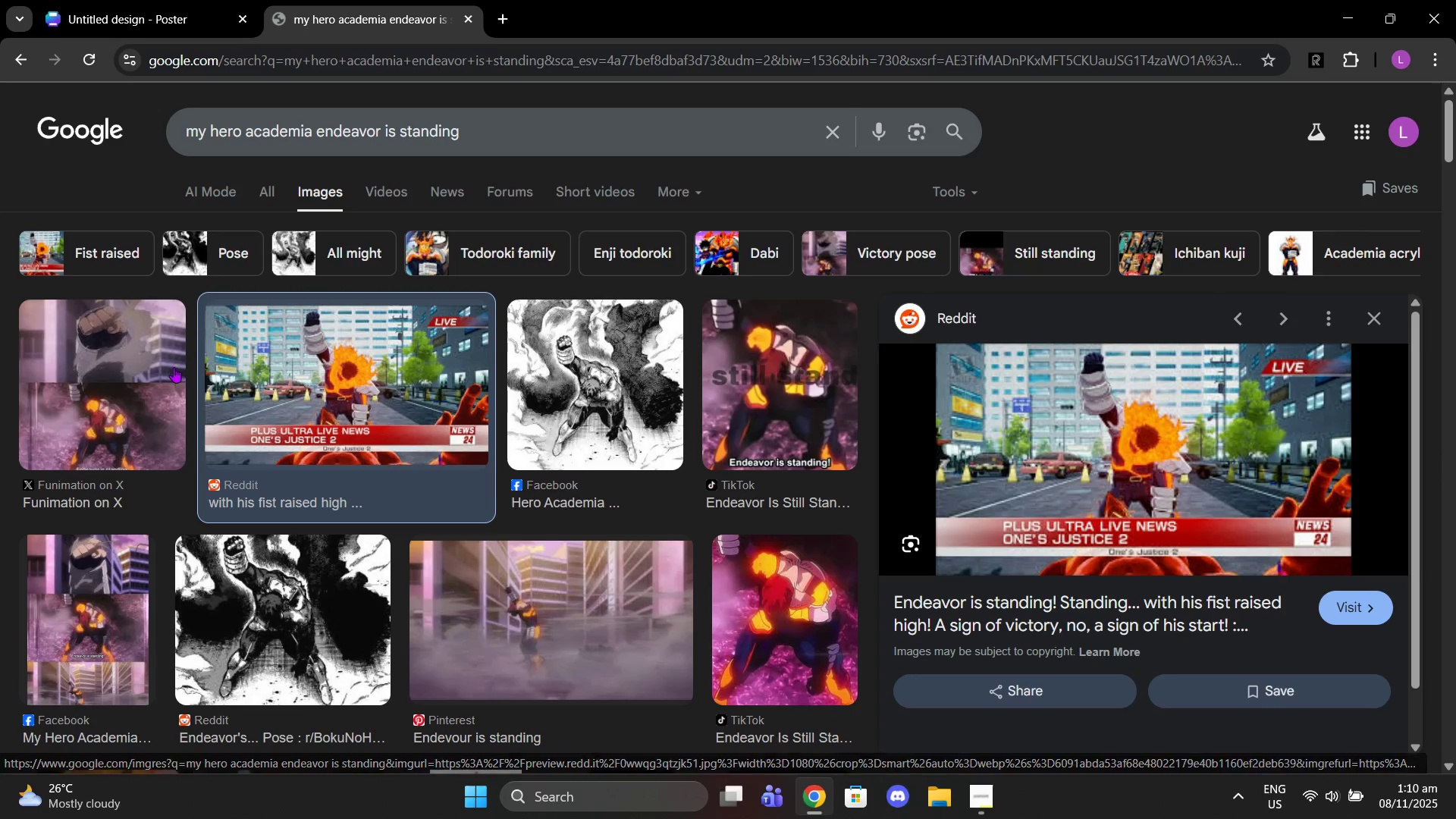 
left_click([146, 365])
 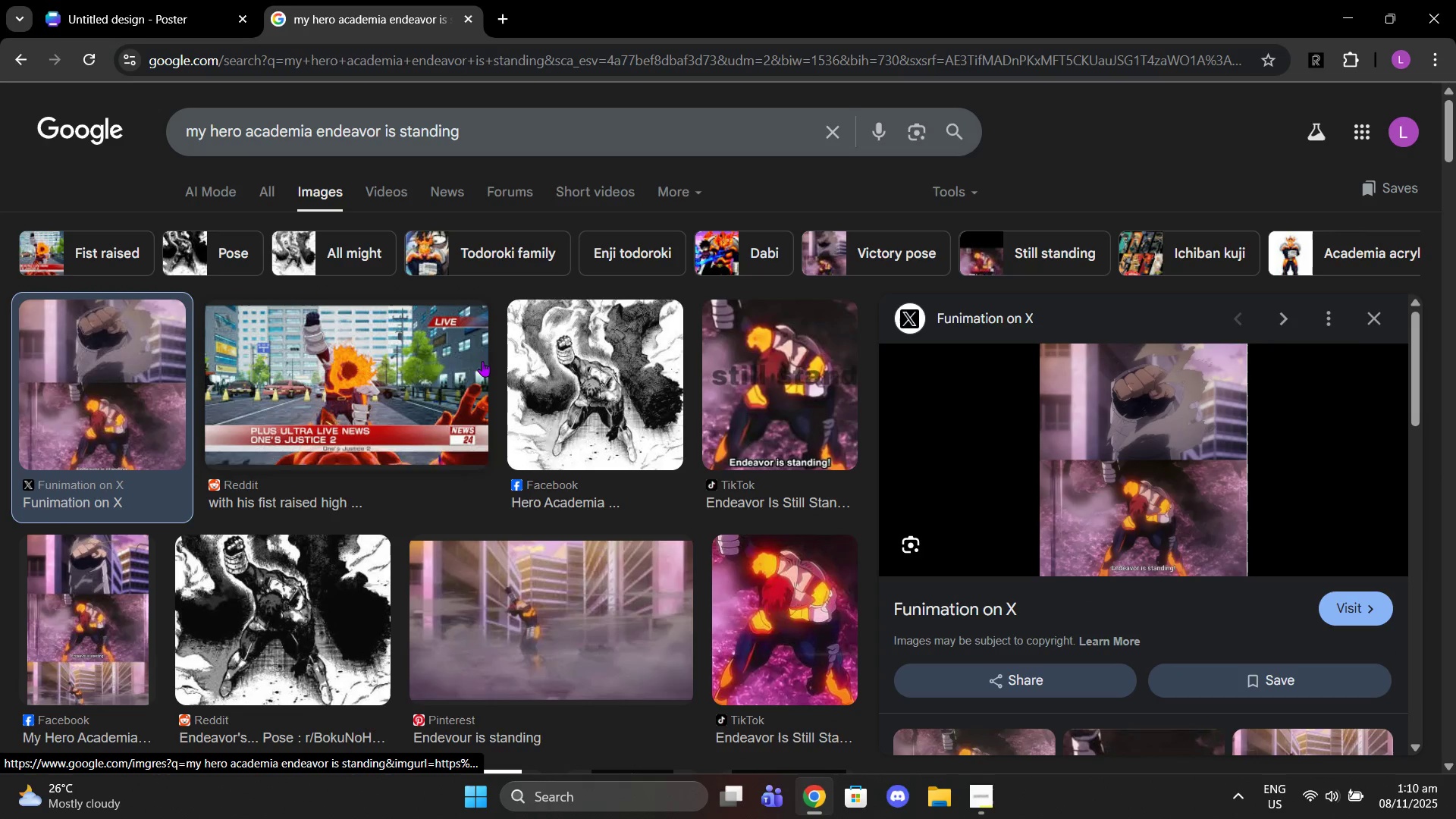 
left_click([546, 388])
 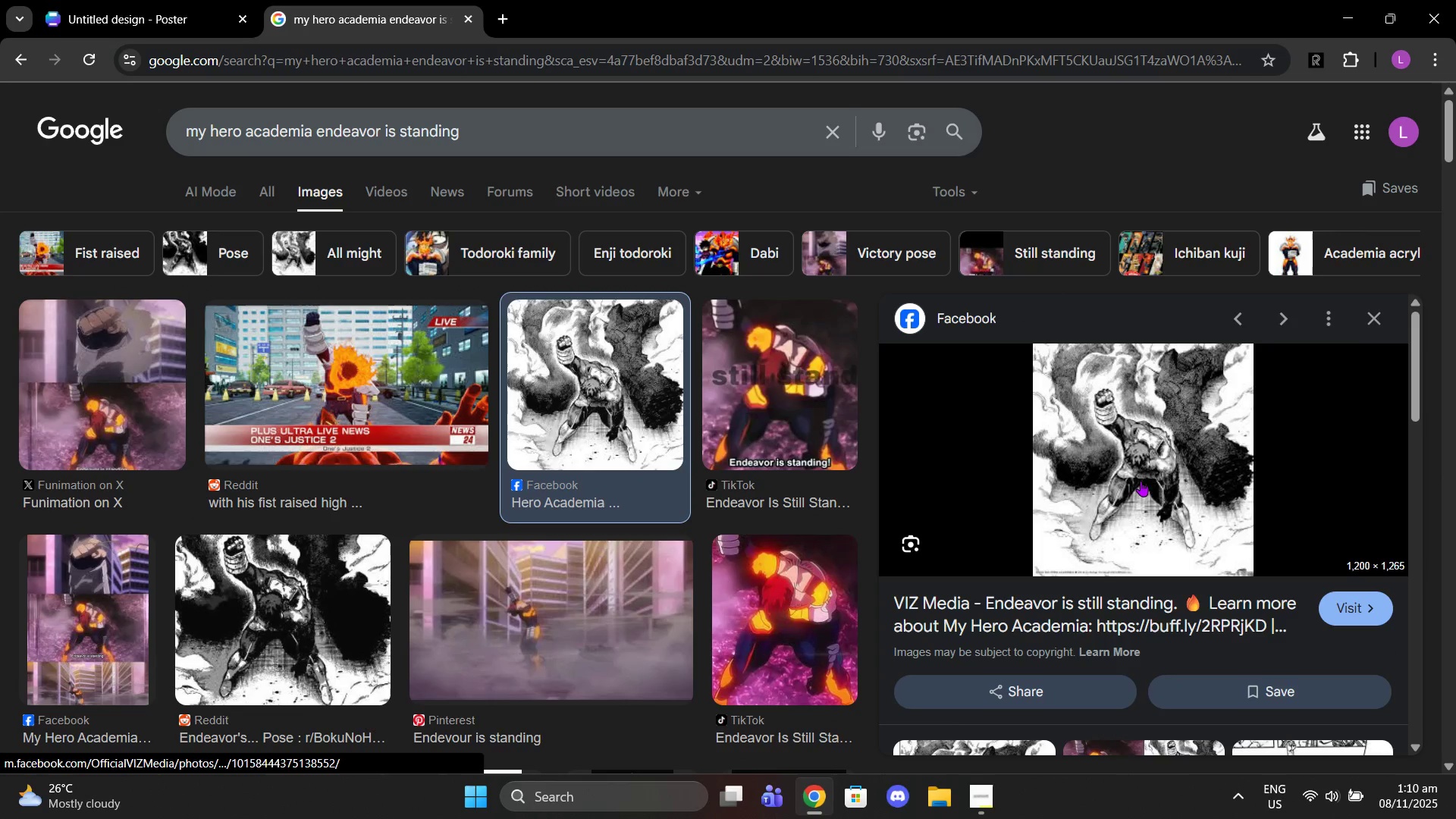 
right_click([1144, 481])
 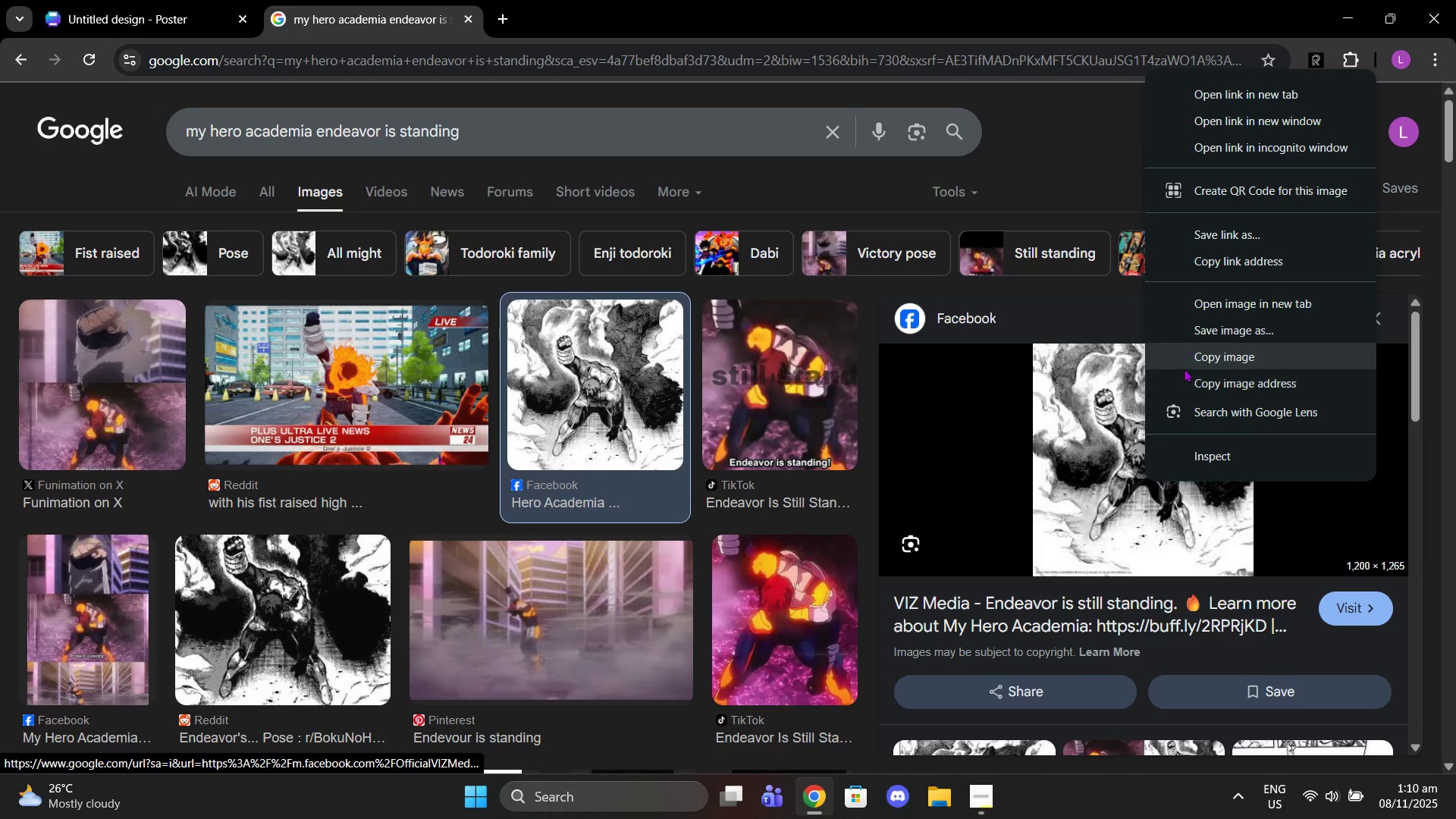 
left_click([1184, 369])
 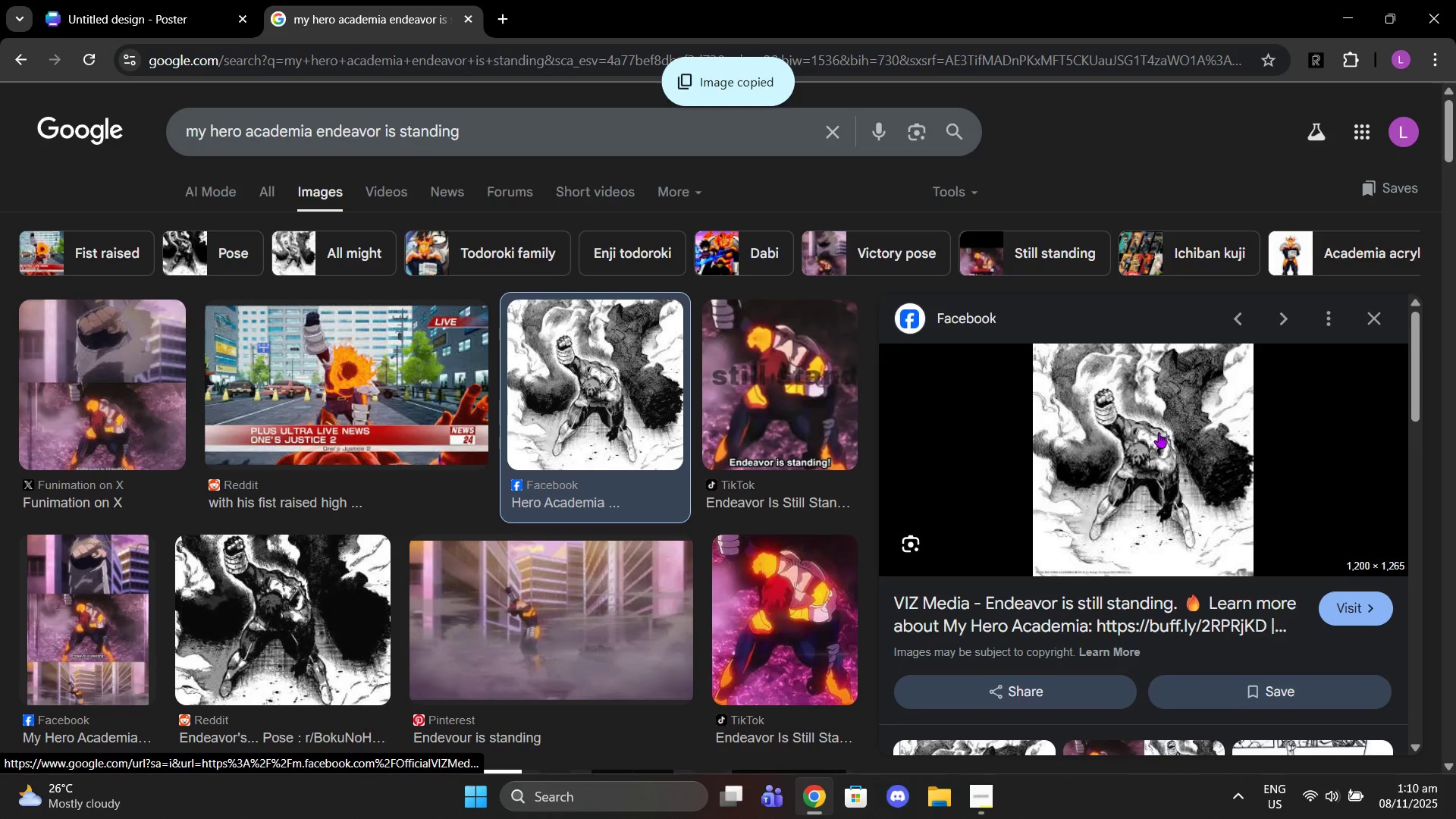 
scroll: coordinate [1126, 595], scroll_direction: down, amount: 5.0
 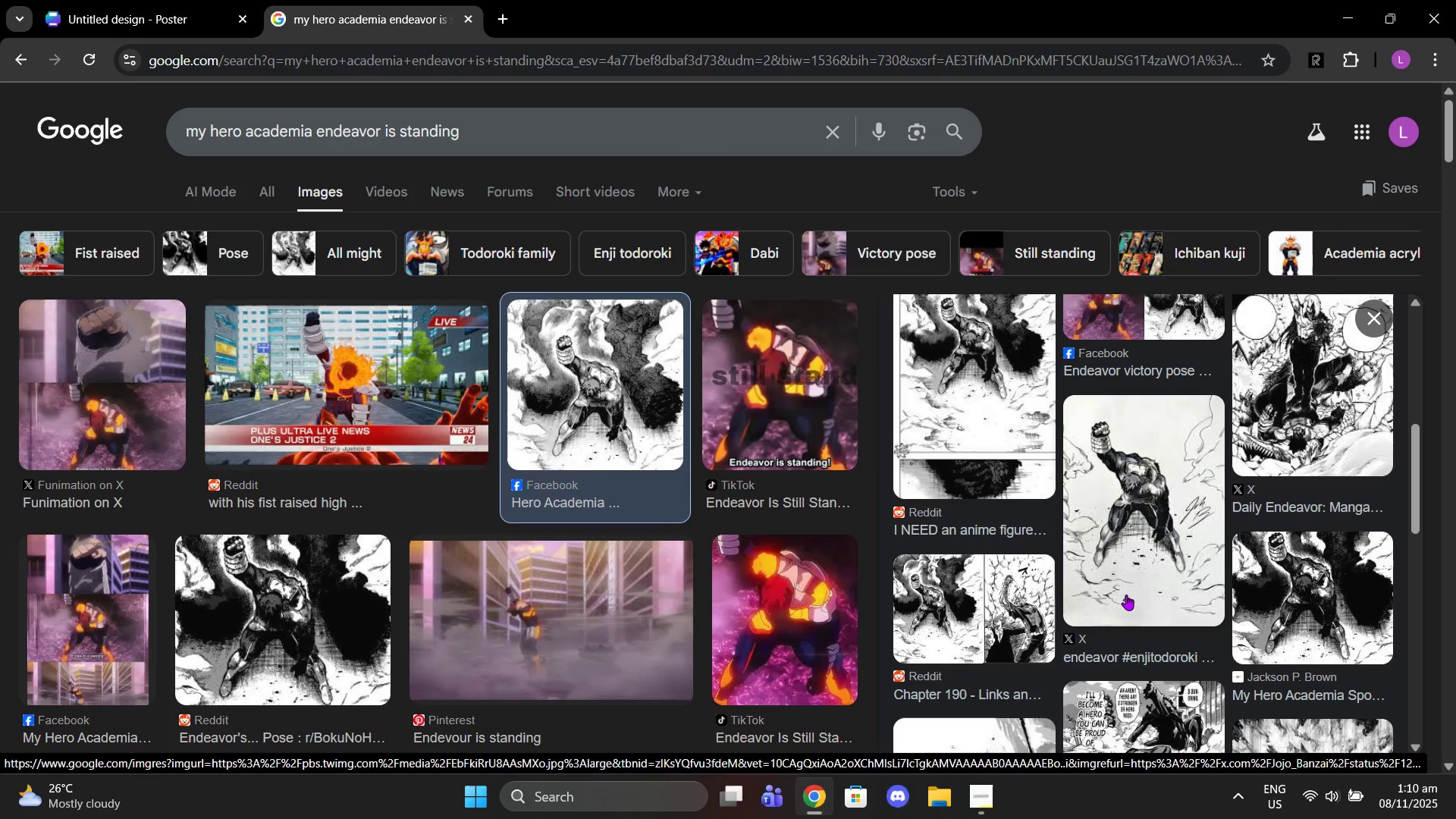 
left_click([1126, 595])
 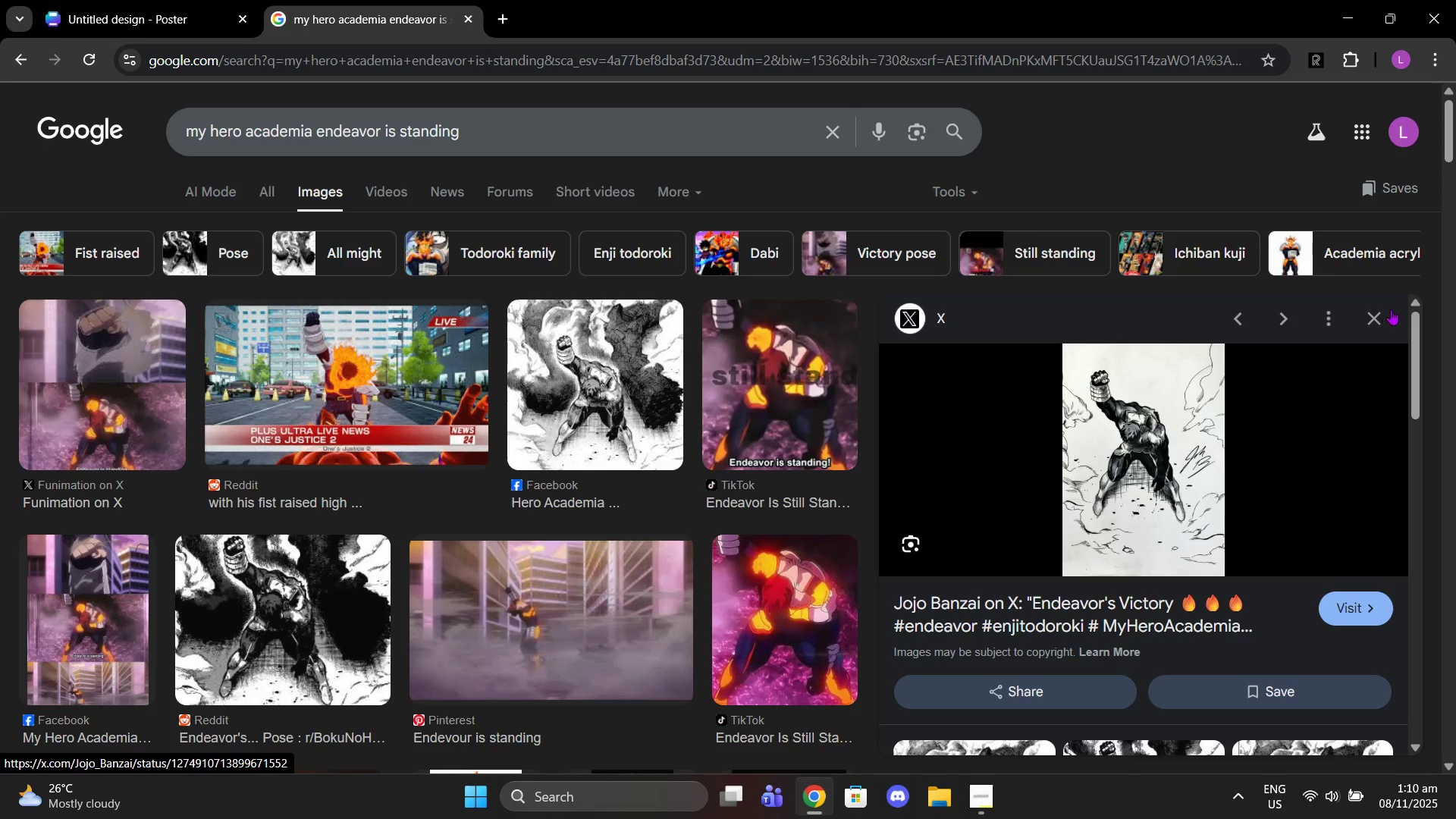 
left_click([1383, 306])
 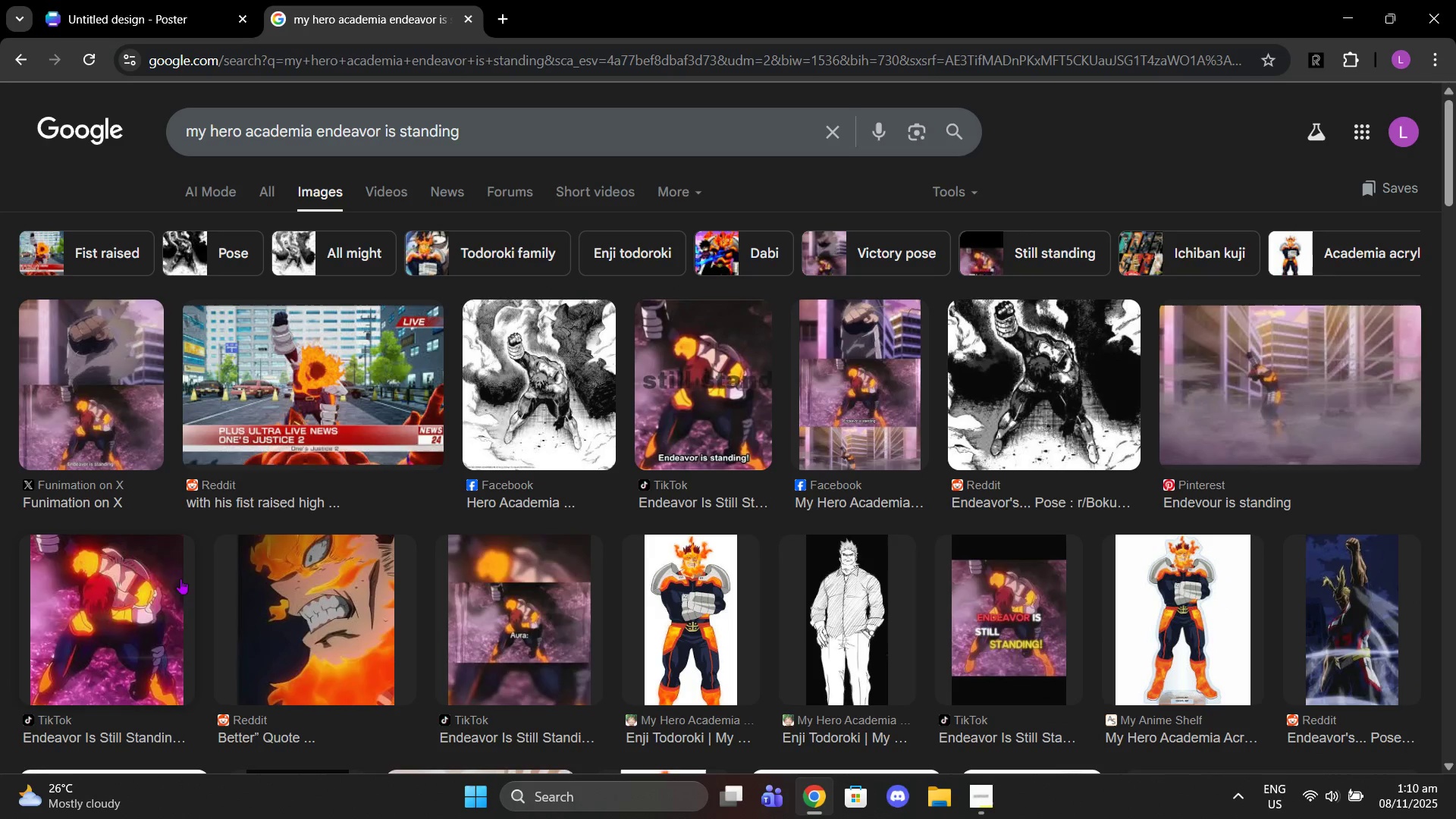 
scroll: coordinate [940, 492], scroll_direction: down, amount: 9.0
 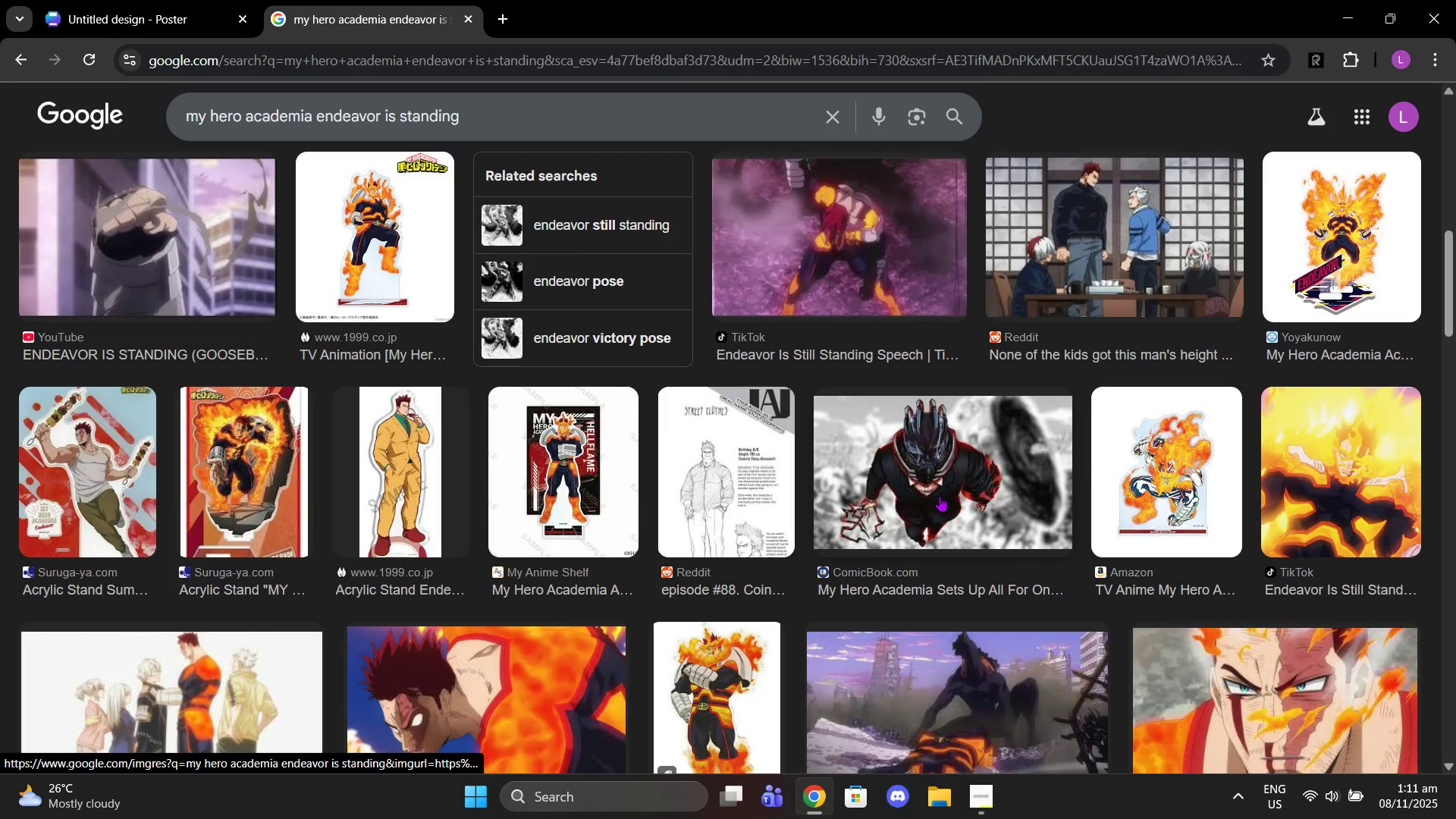 
scroll: coordinate [902, 510], scroll_direction: down, amount: 8.0
 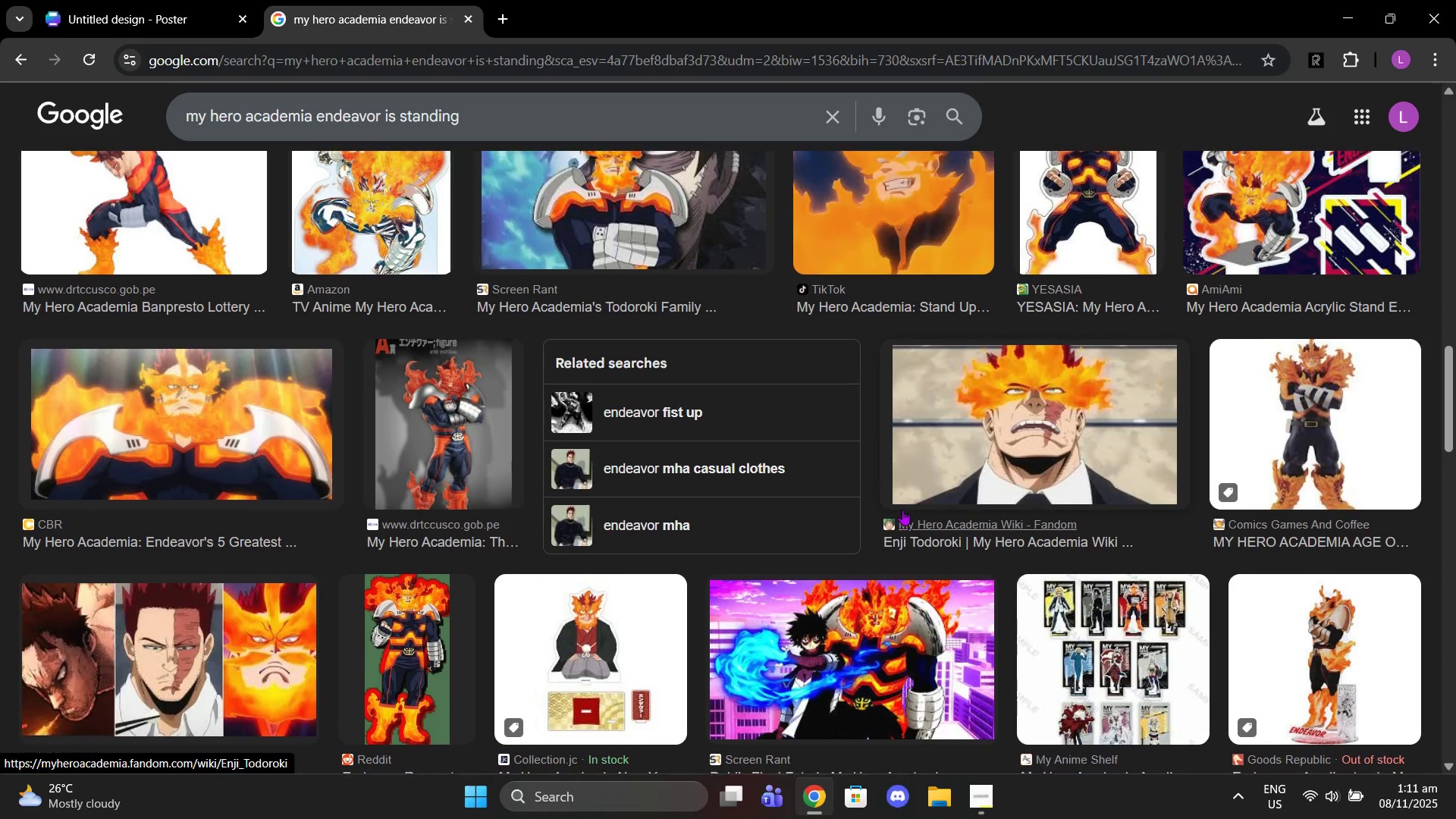 
scroll: coordinate [1203, 463], scroll_direction: up, amount: 16.0
 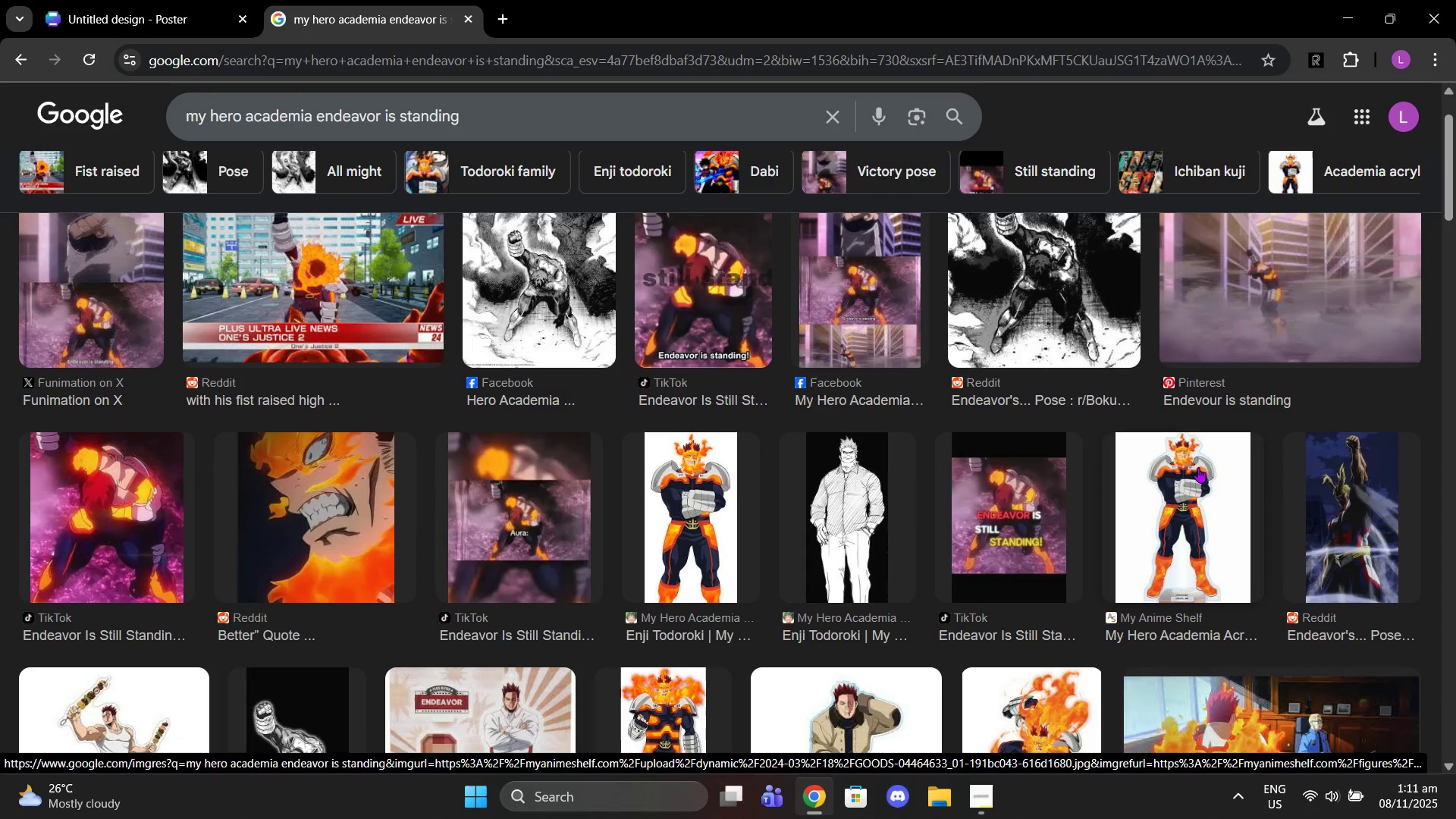 
left_click([1228, 365])
 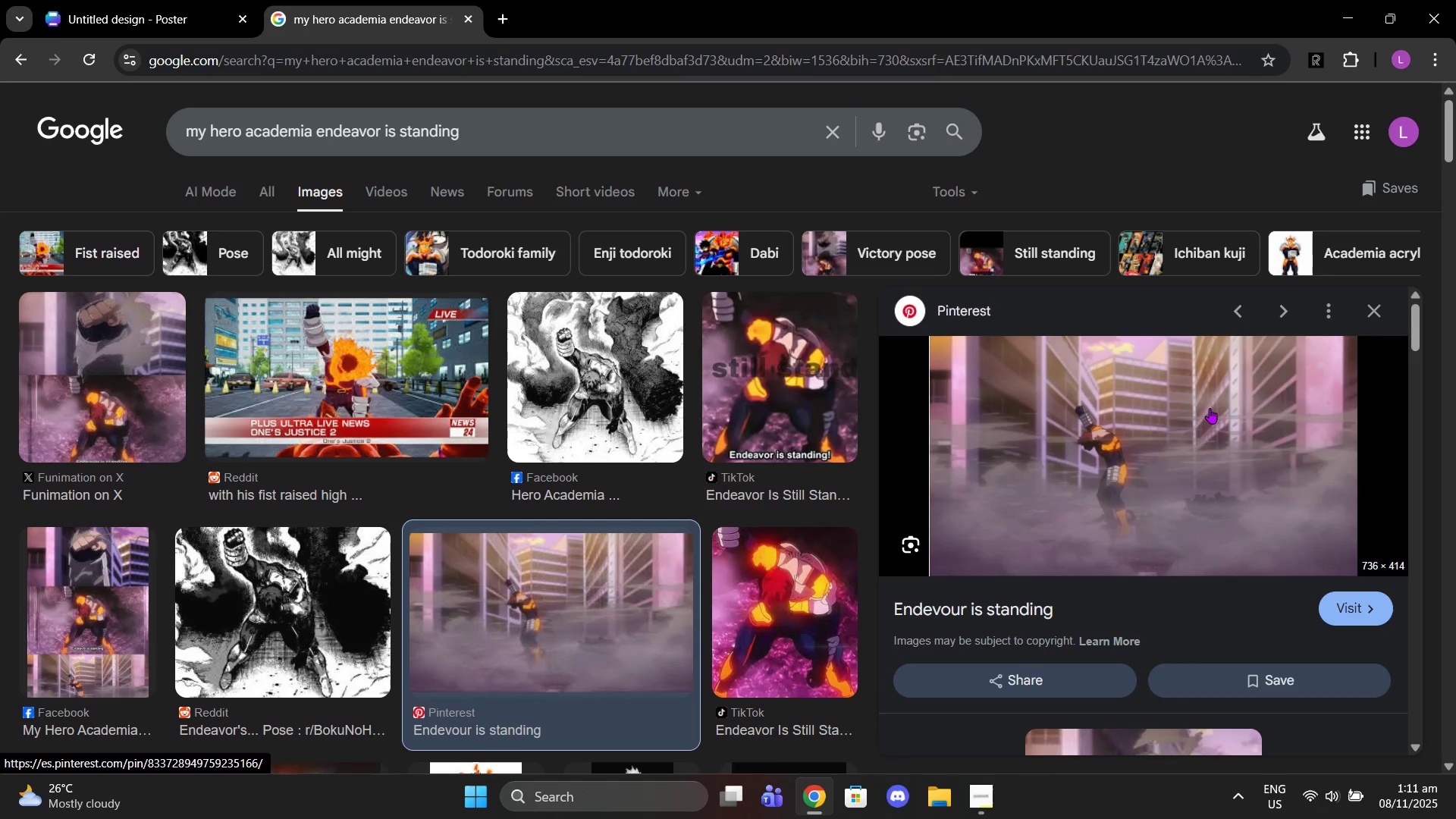 
scroll: coordinate [1228, 365], scroll_direction: up, amount: 1.0
 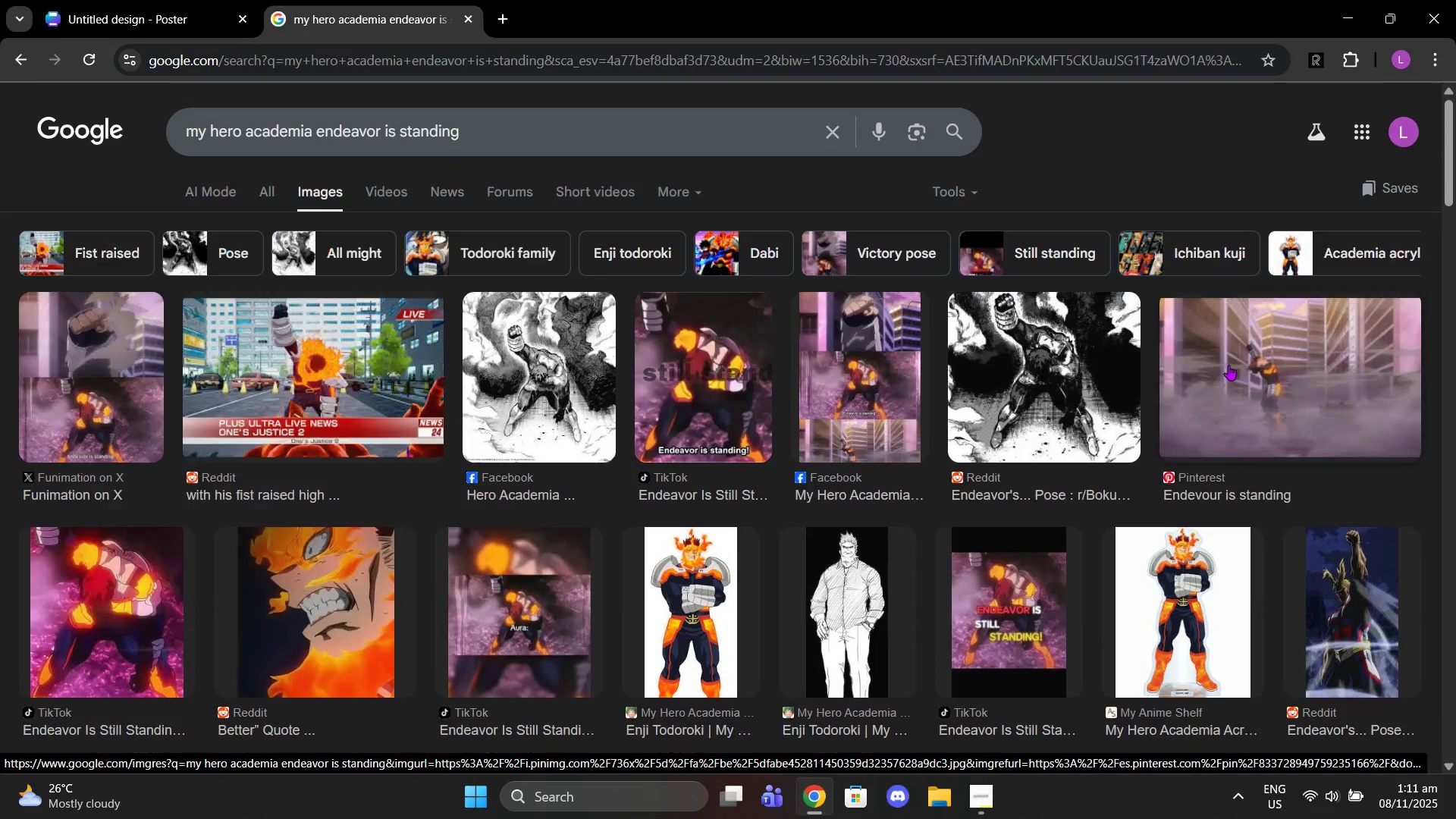 
scroll: coordinate [1161, 448], scroll_direction: down, amount: 8.0
 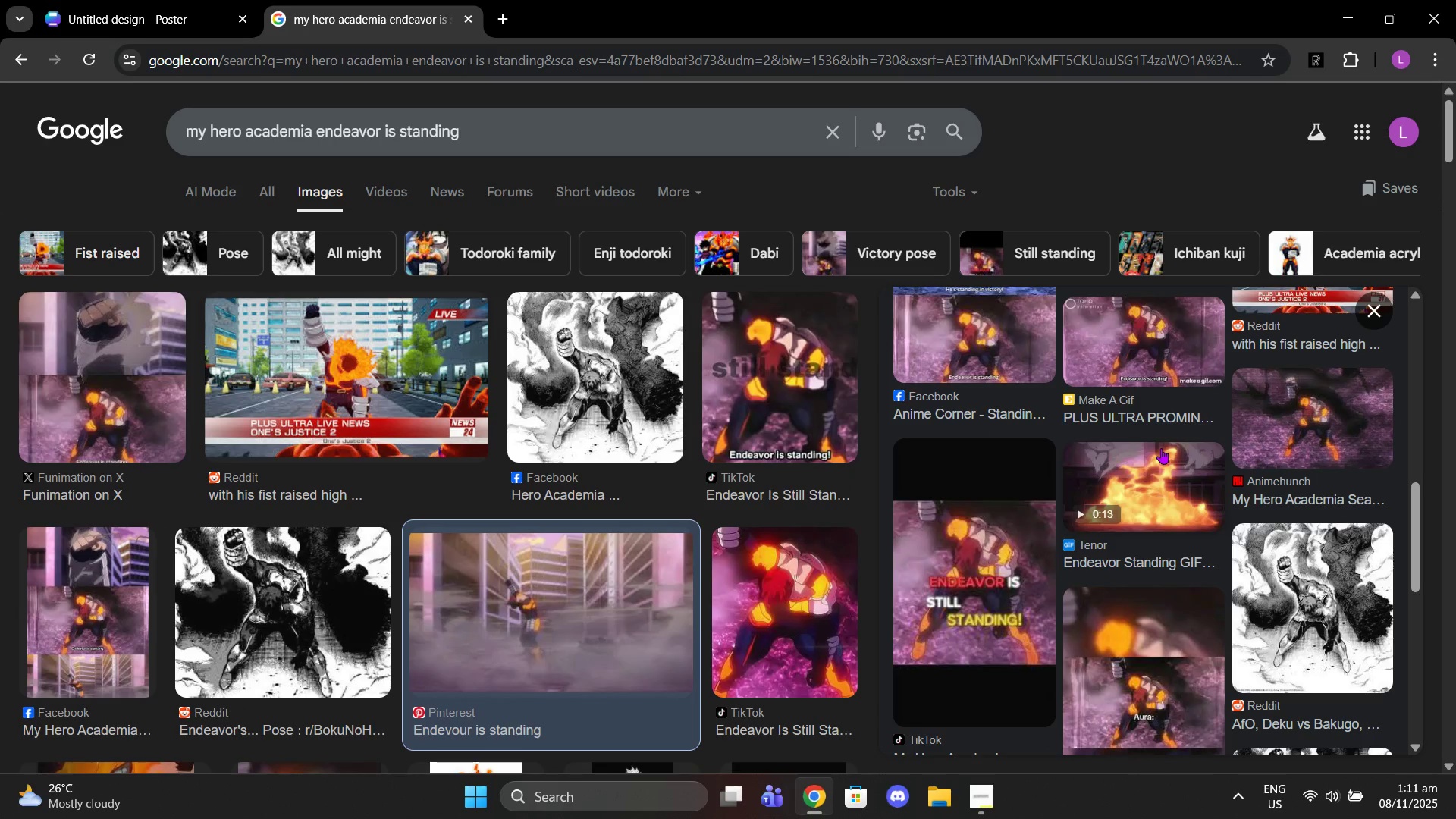 
scroll: coordinate [1161, 448], scroll_direction: none, amount: 0.0
 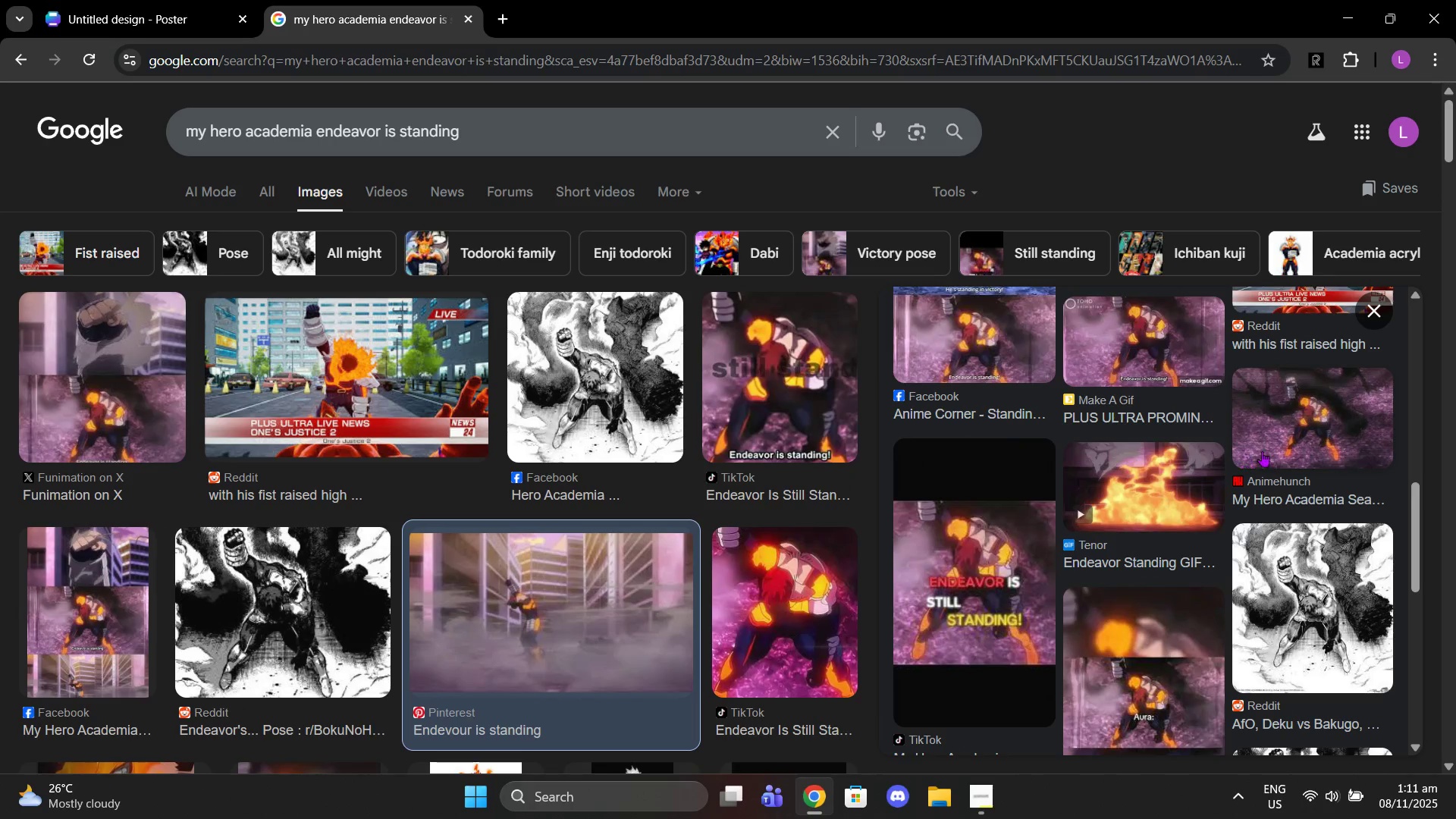 
left_click([1292, 438])
 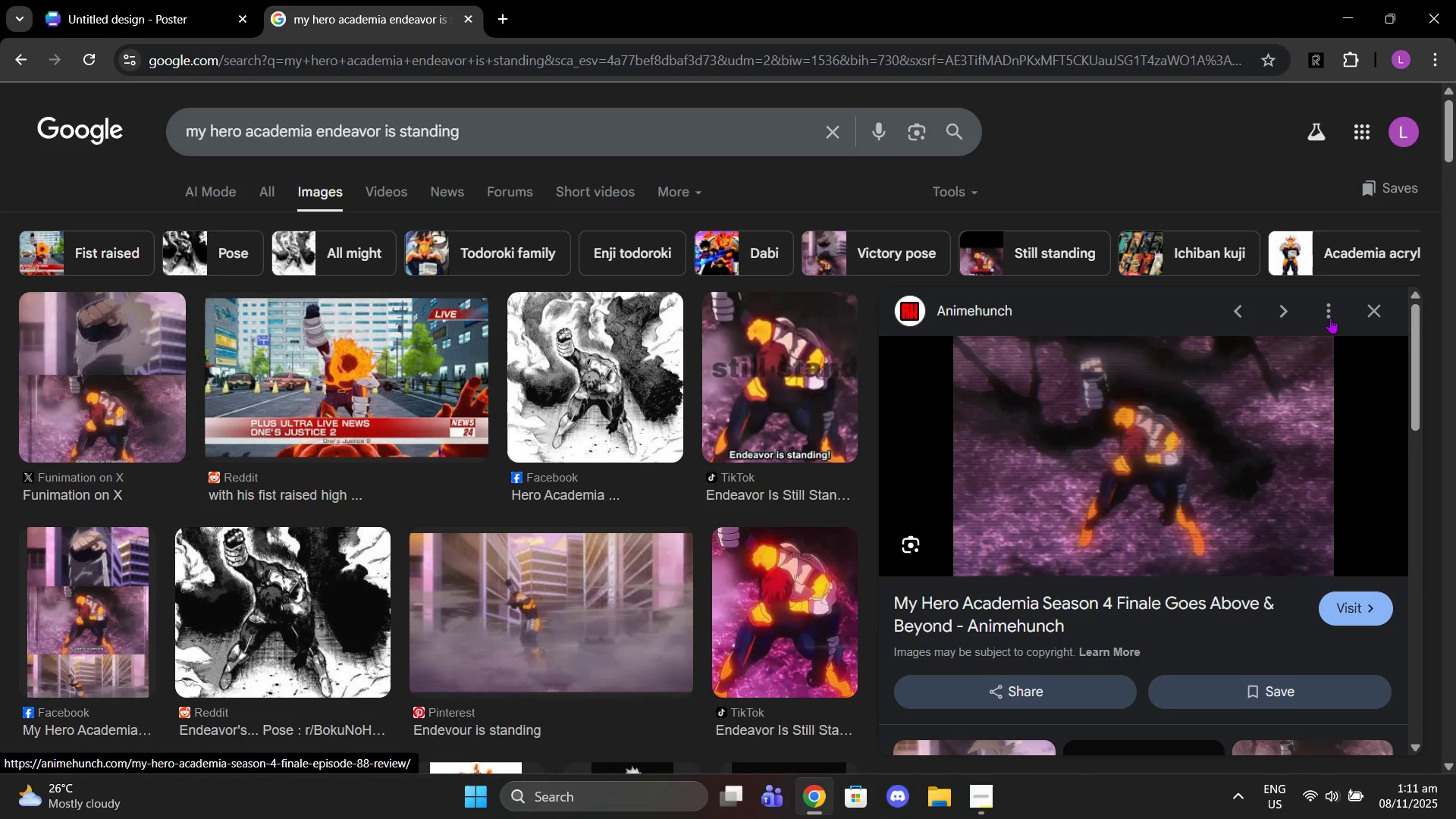 
scroll: coordinate [1183, 482], scroll_direction: down, amount: 7.0
 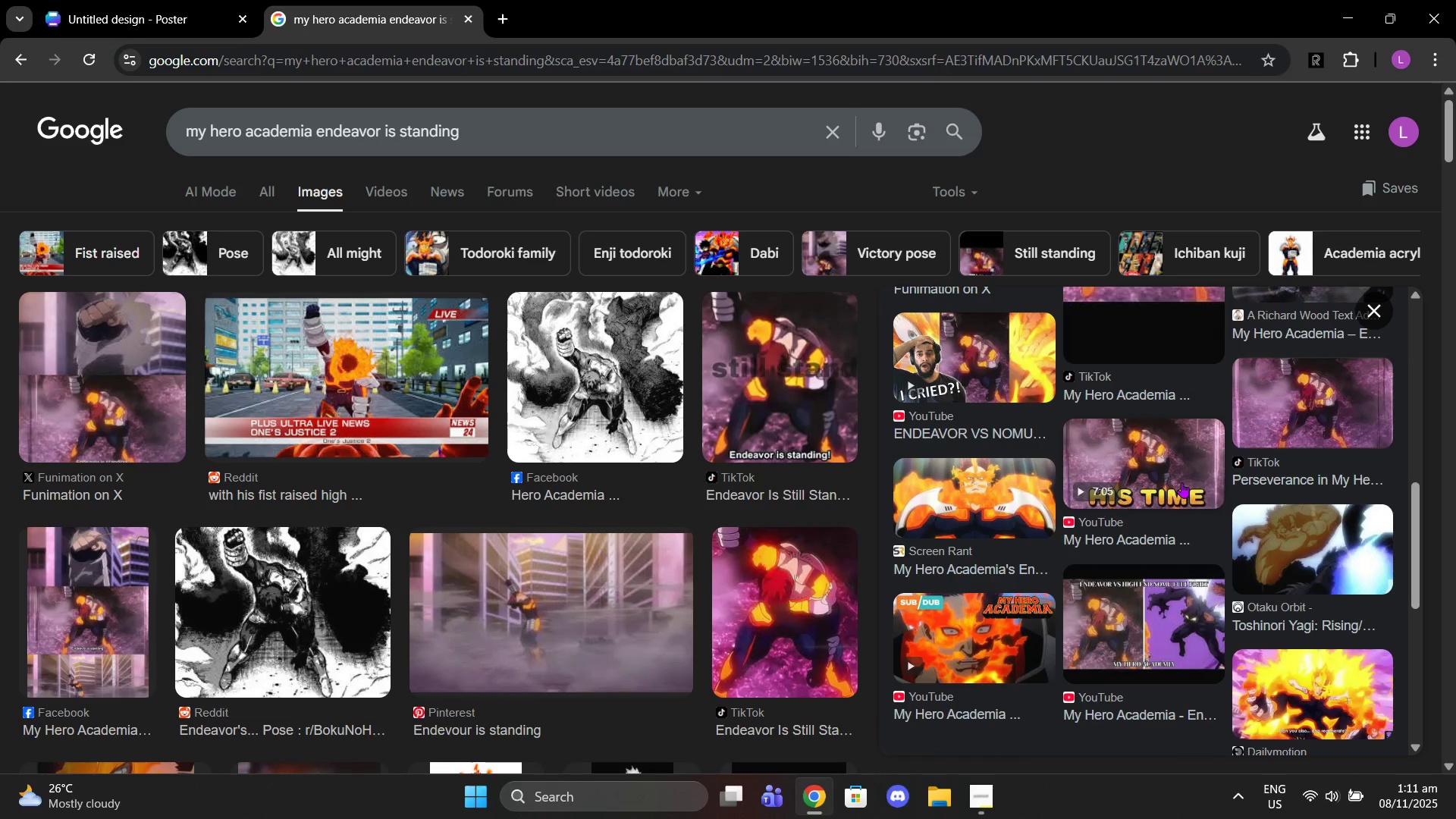 
scroll: coordinate [1188, 482], scroll_direction: up, amount: 3.0
 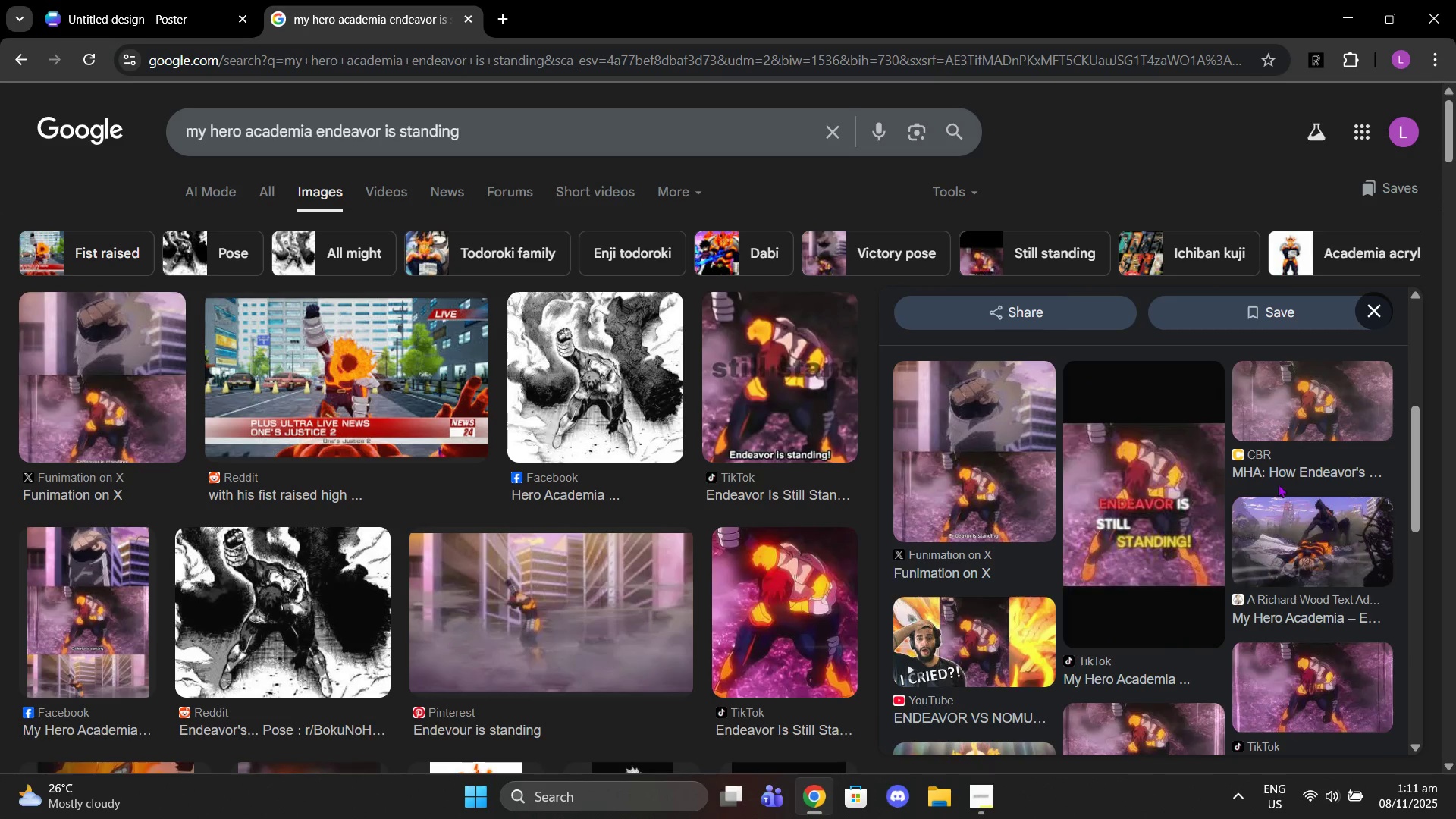 
left_click([1278, 396])
 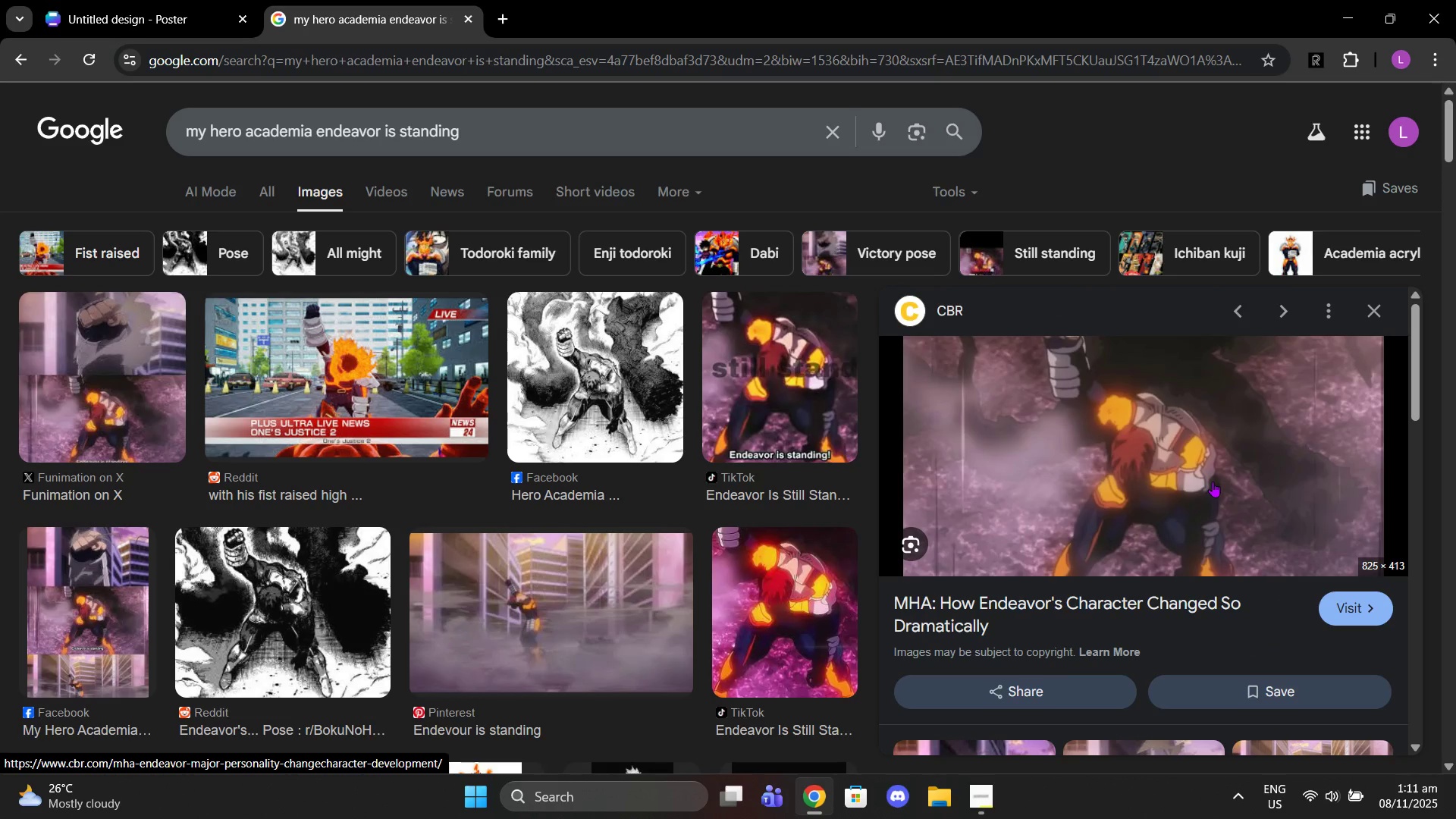 
scroll: coordinate [1213, 482], scroll_direction: down, amount: 4.0
 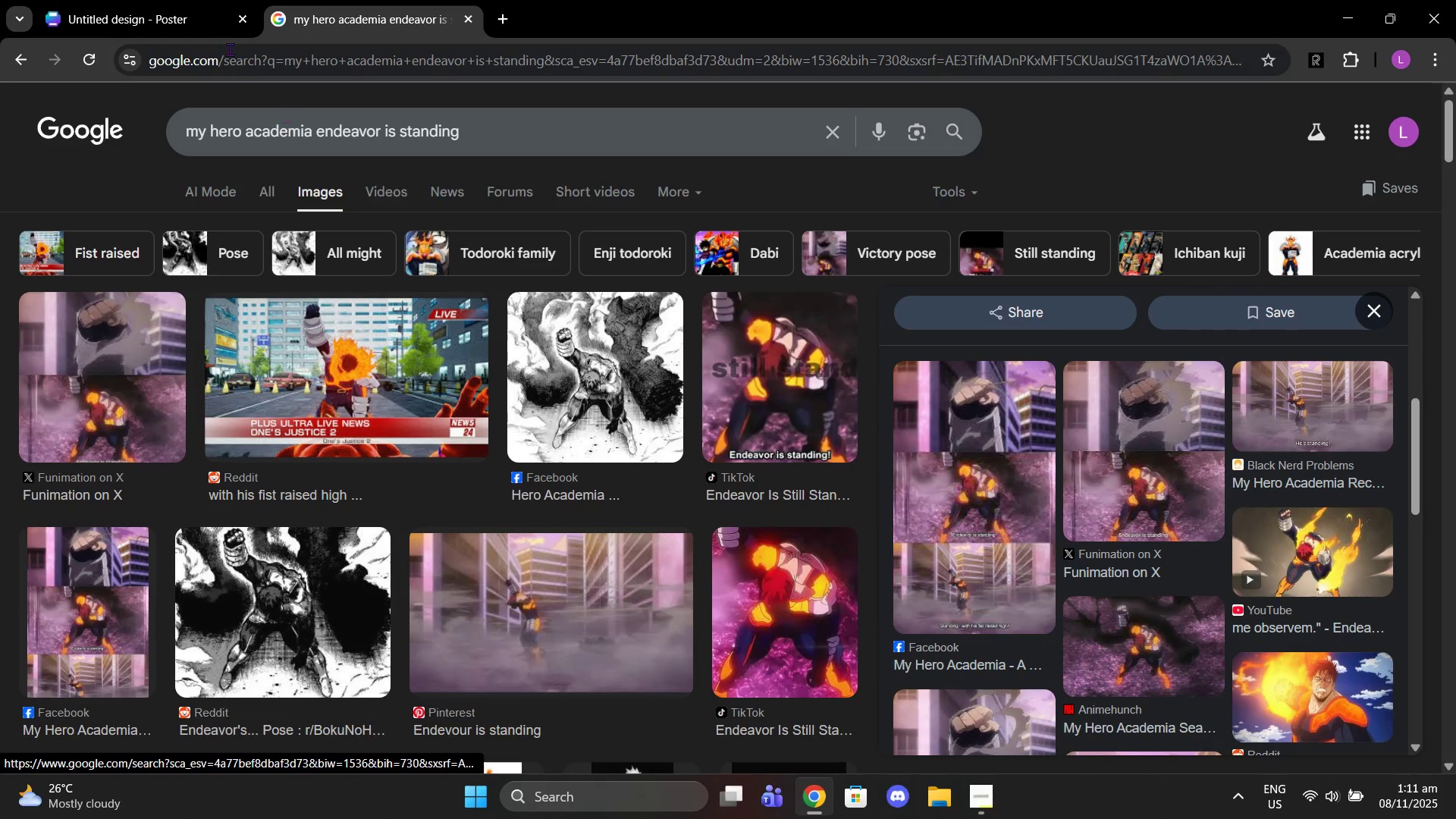 
left_click([146, 0])
 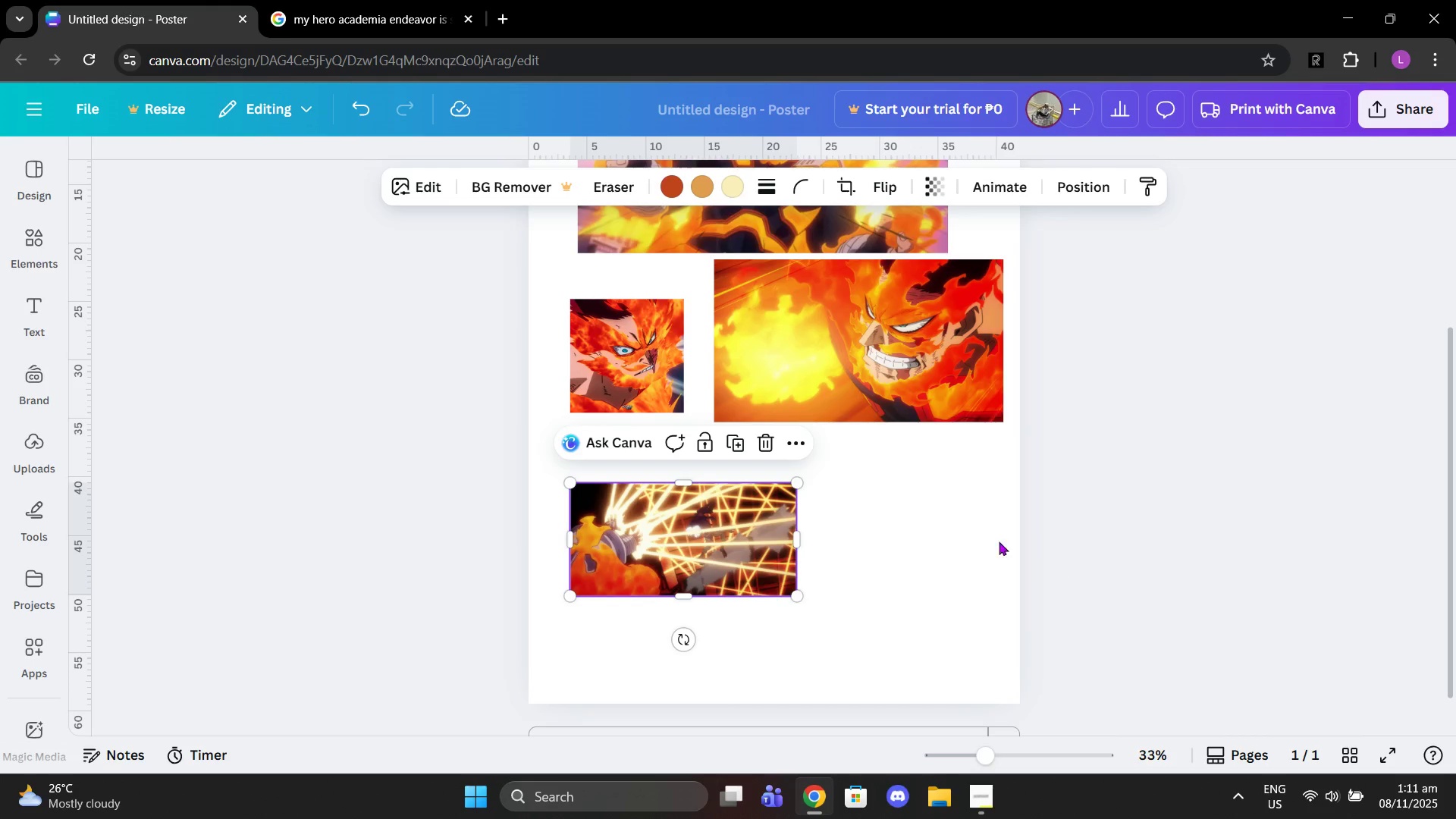 
left_click([927, 528])
 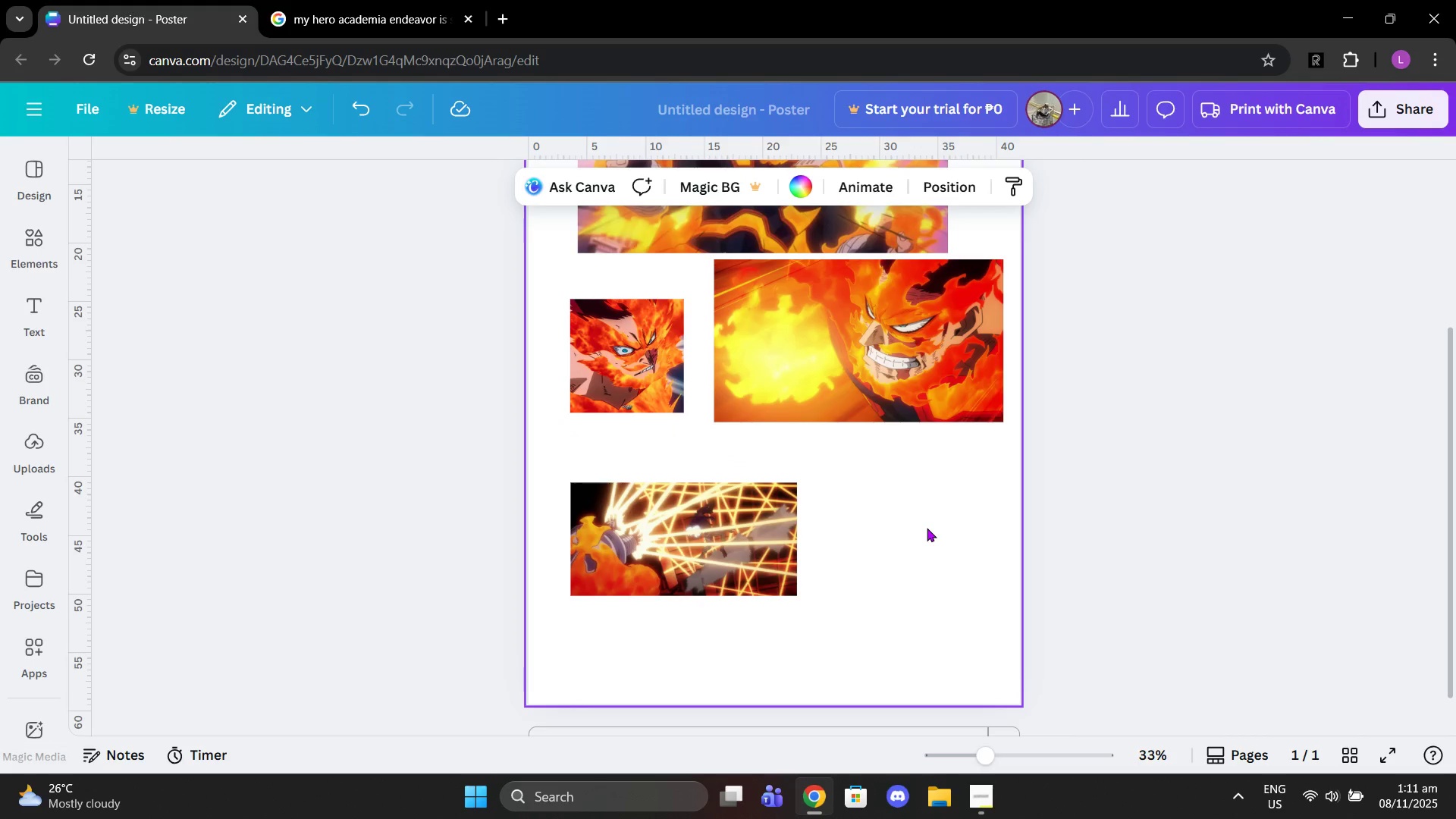 
key(Control+V)
 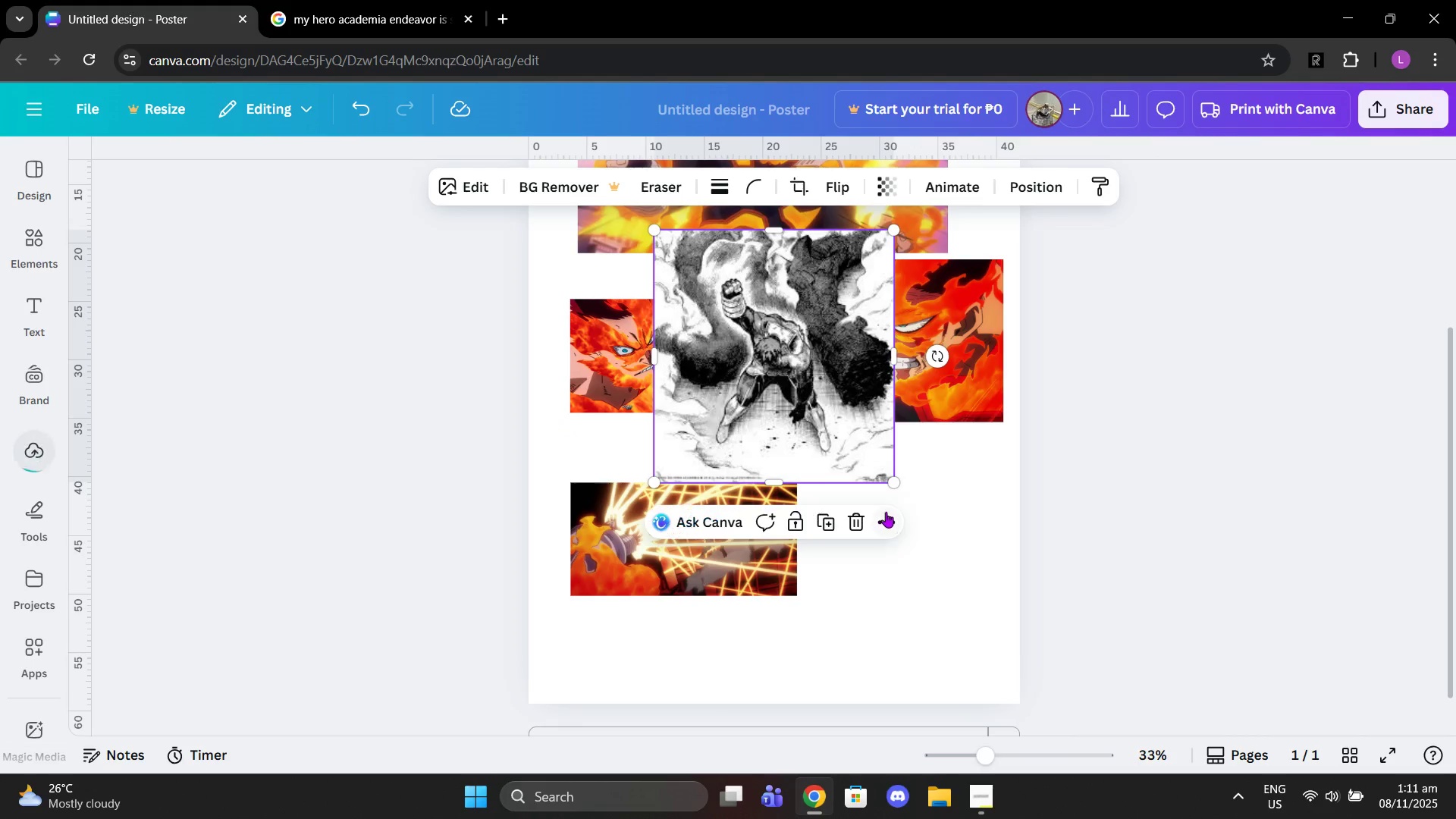 
left_click_drag(start_coordinate=[793, 386], to_coordinate=[940, 469])
 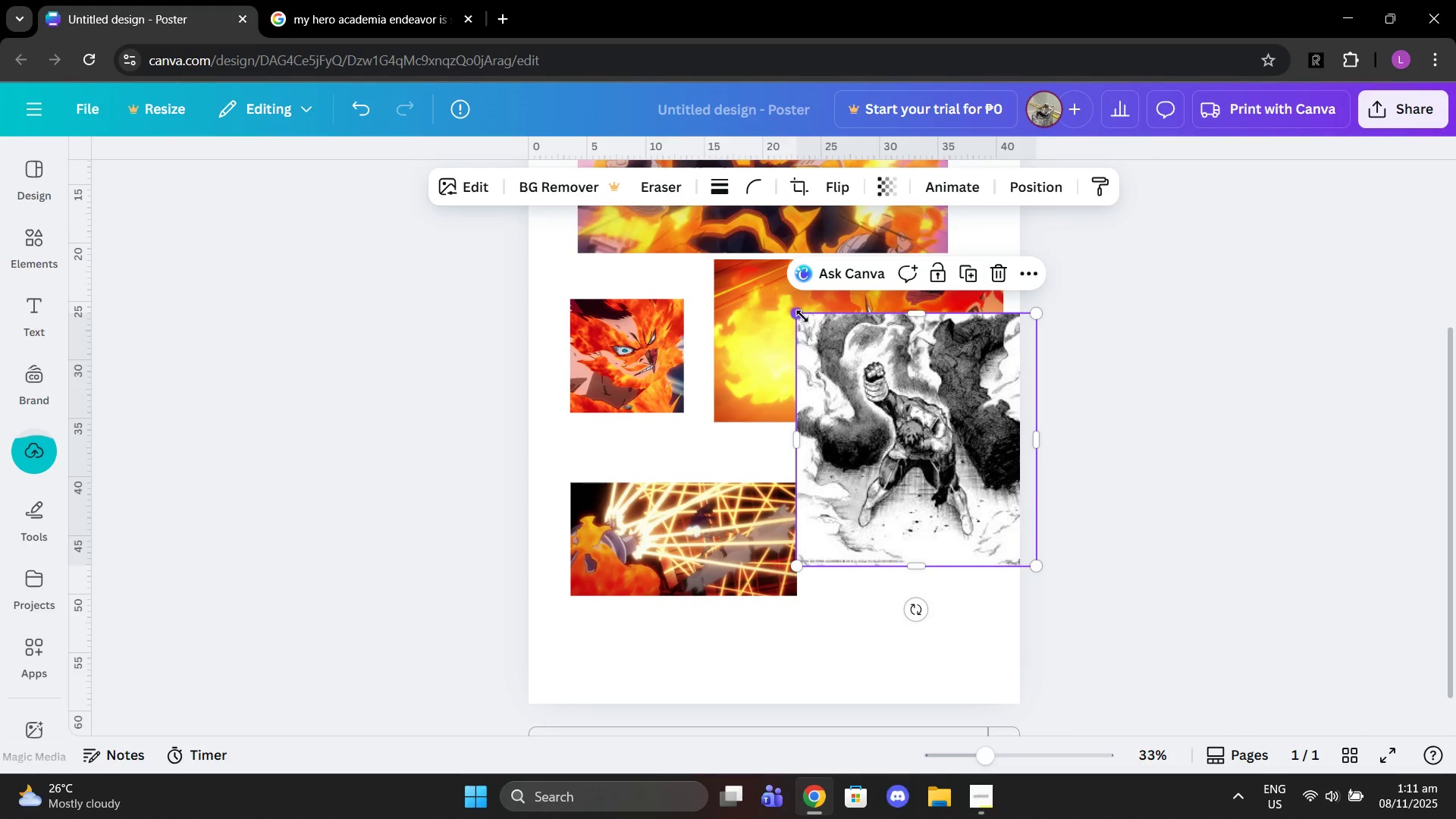 
left_click_drag(start_coordinate=[797, 315], to_coordinate=[893, 423])
 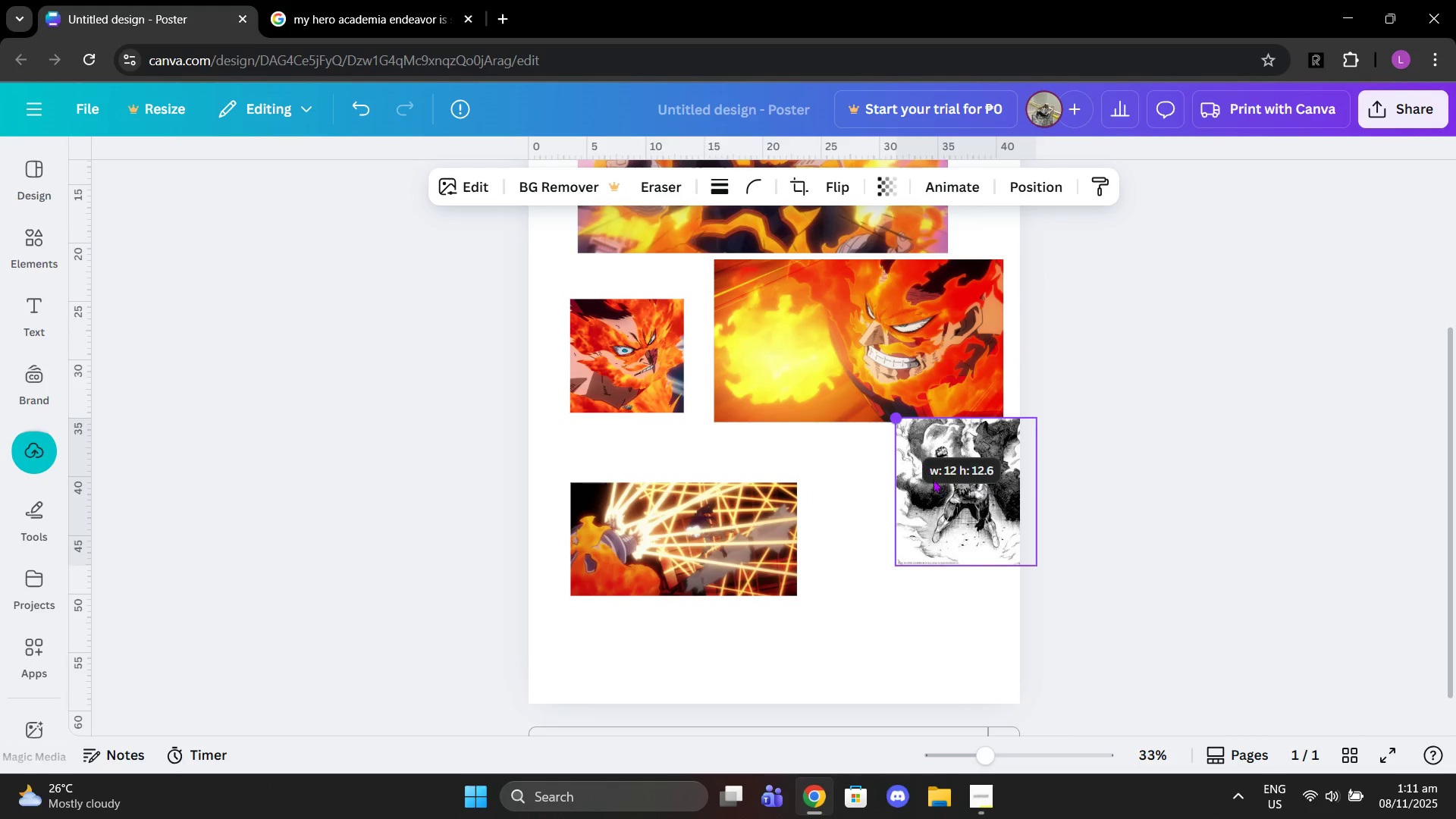 
left_click_drag(start_coordinate=[937, 485], to_coordinate=[855, 534])
 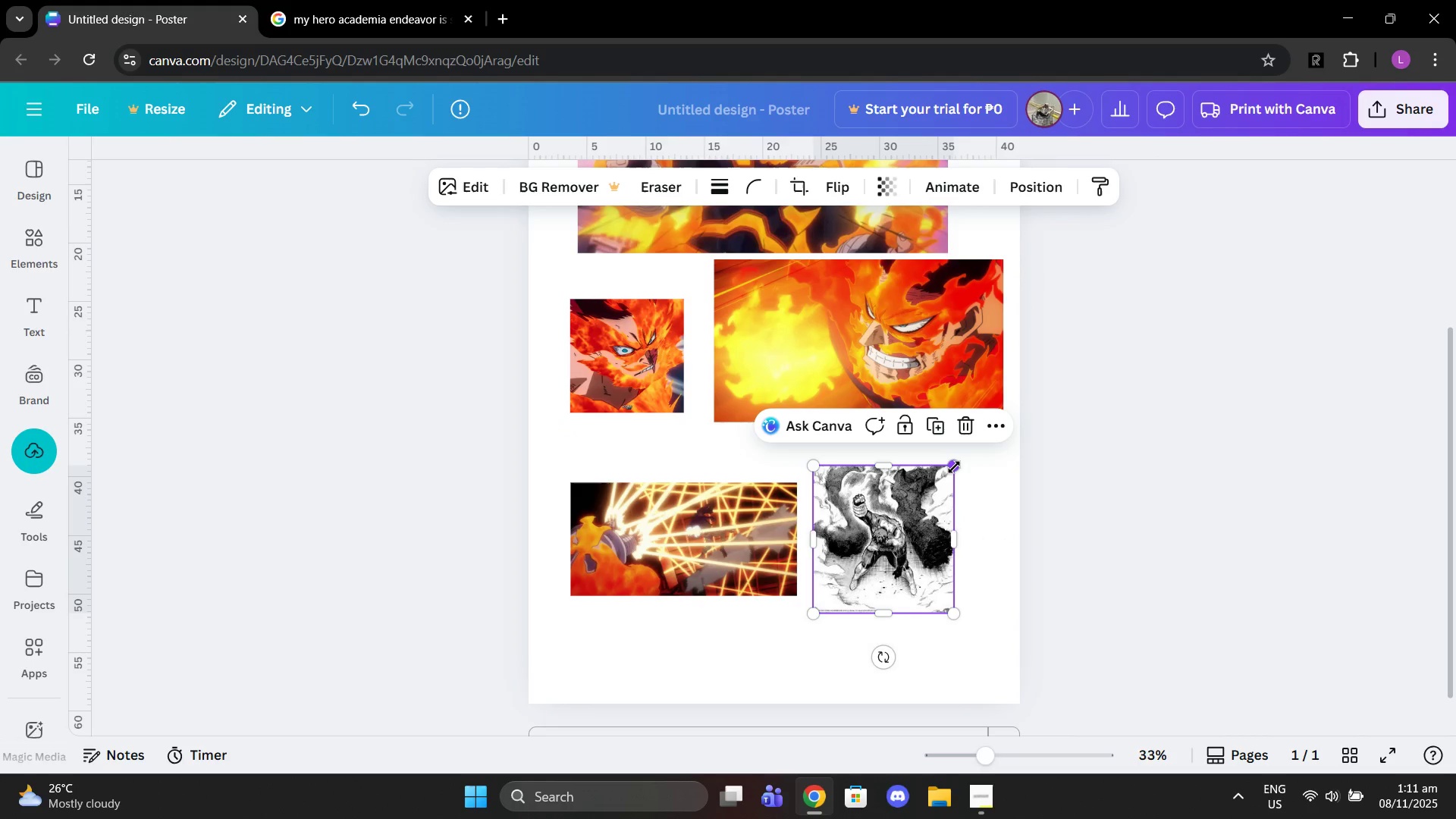 
left_click_drag(start_coordinate=[954, 467], to_coordinate=[1001, 450])
 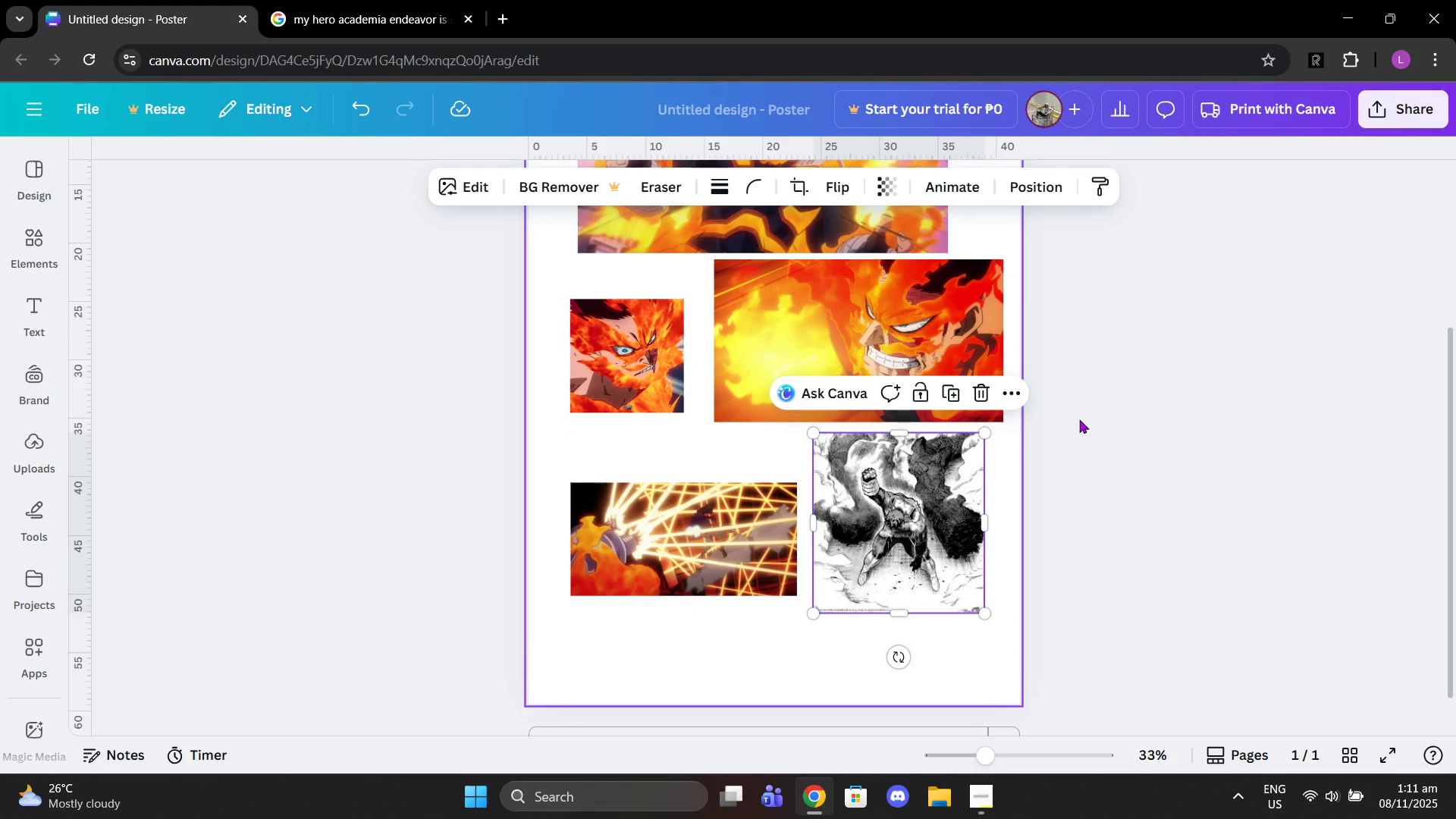 
scroll: coordinate [1095, 413], scroll_direction: up, amount: 1.0
 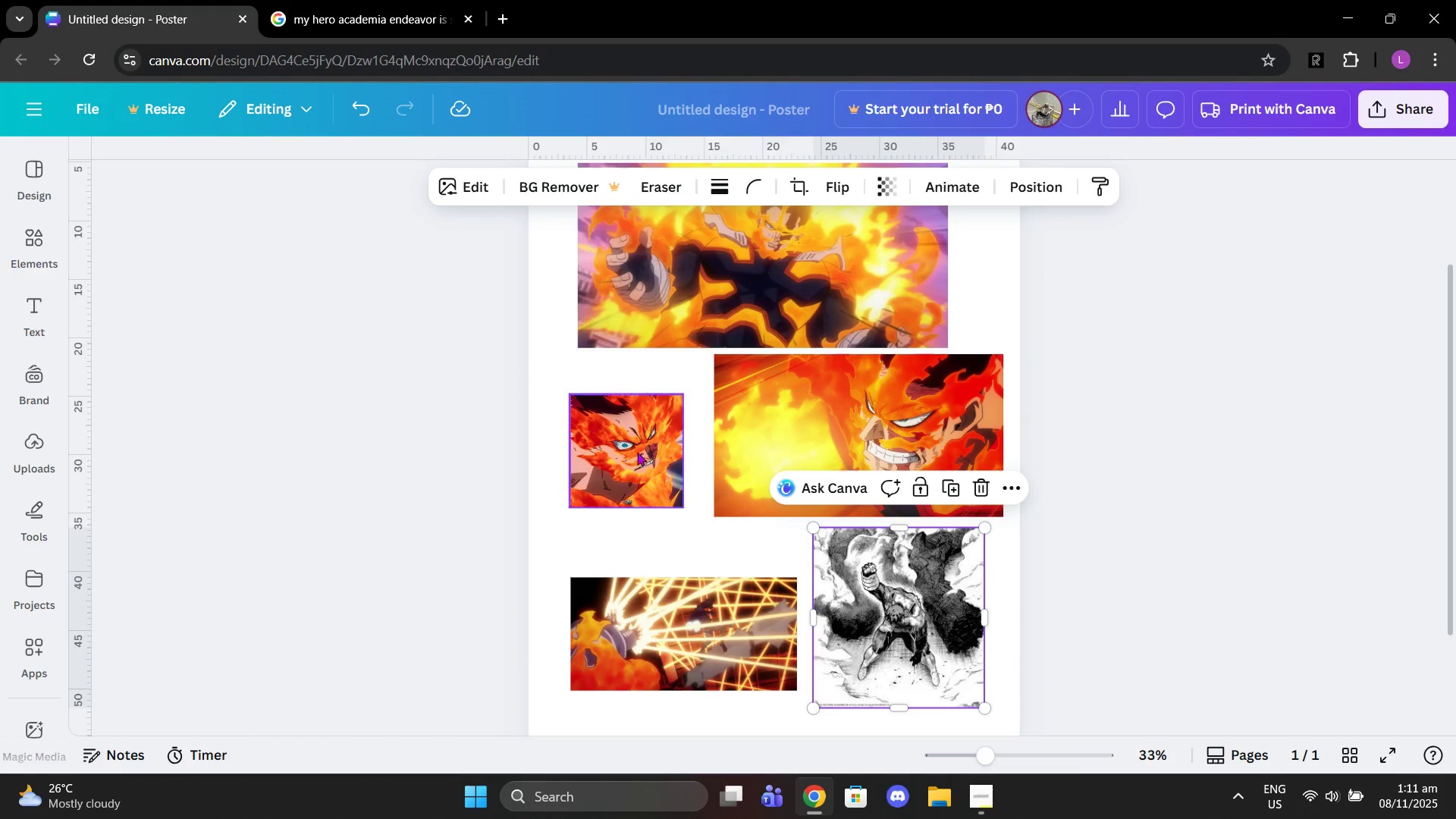 
left_click_drag(start_coordinate=[620, 460], to_coordinate=[633, 463])
 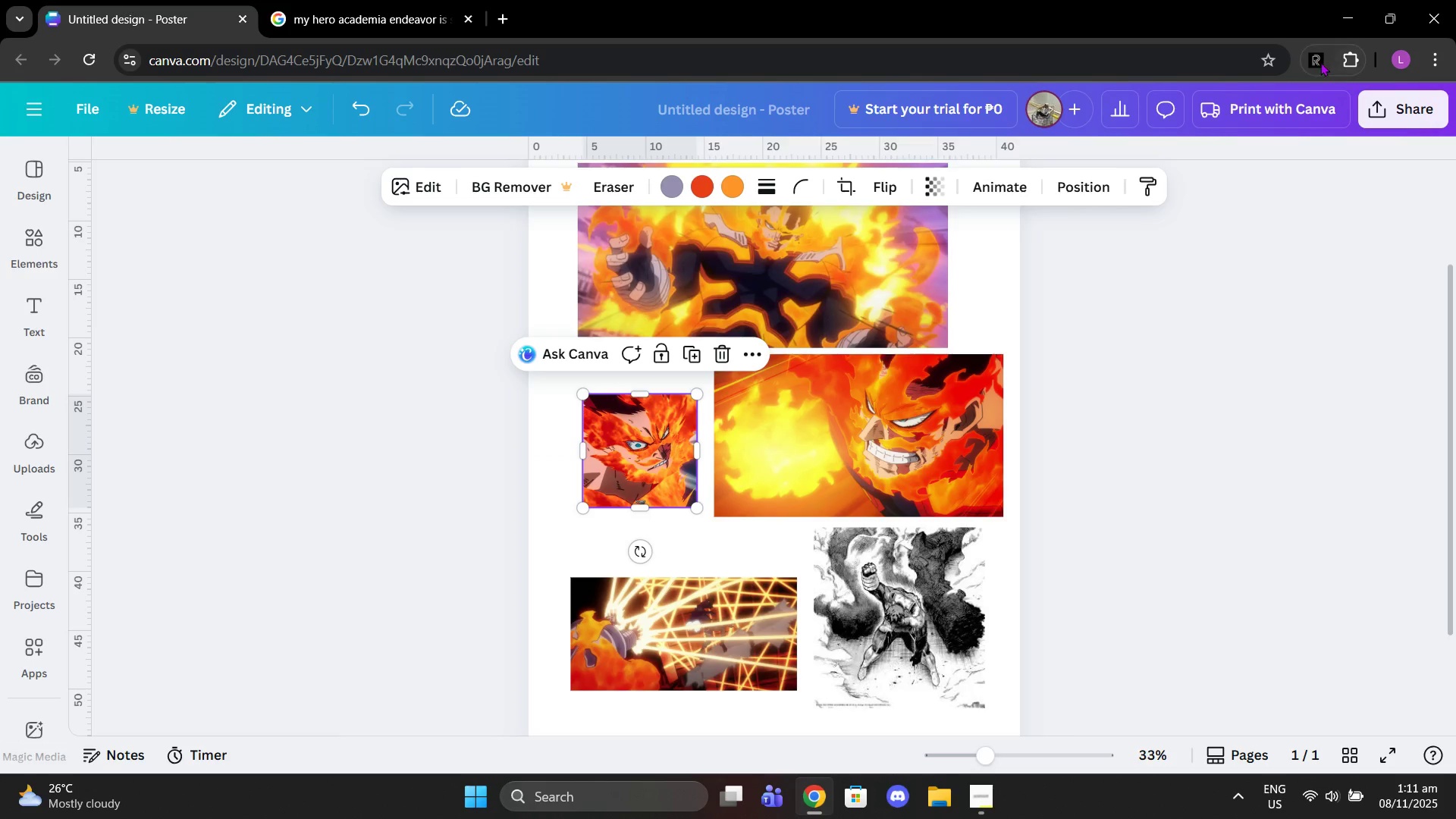 
left_click([1316, 61])
 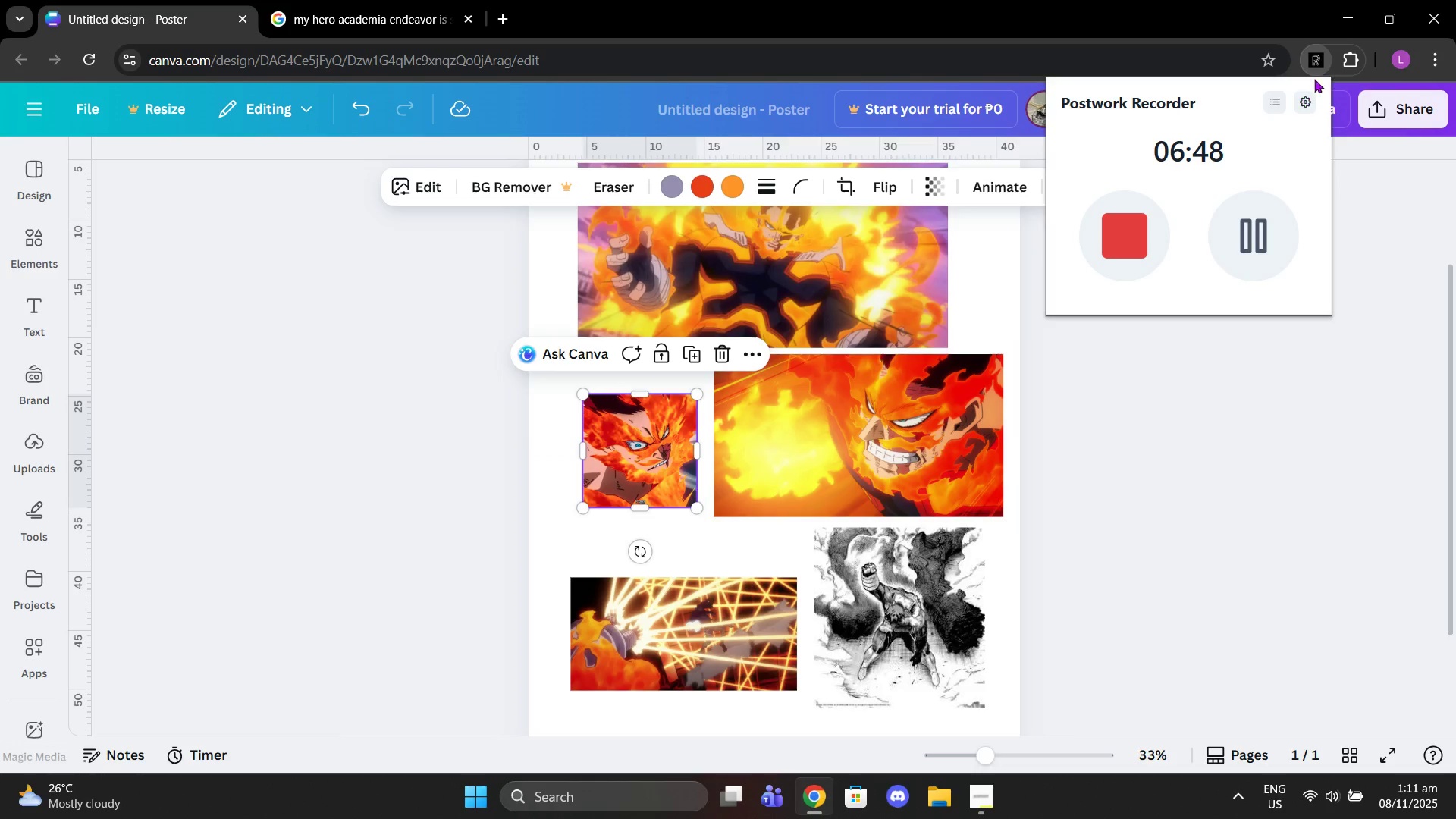 
left_click([1313, 69])
 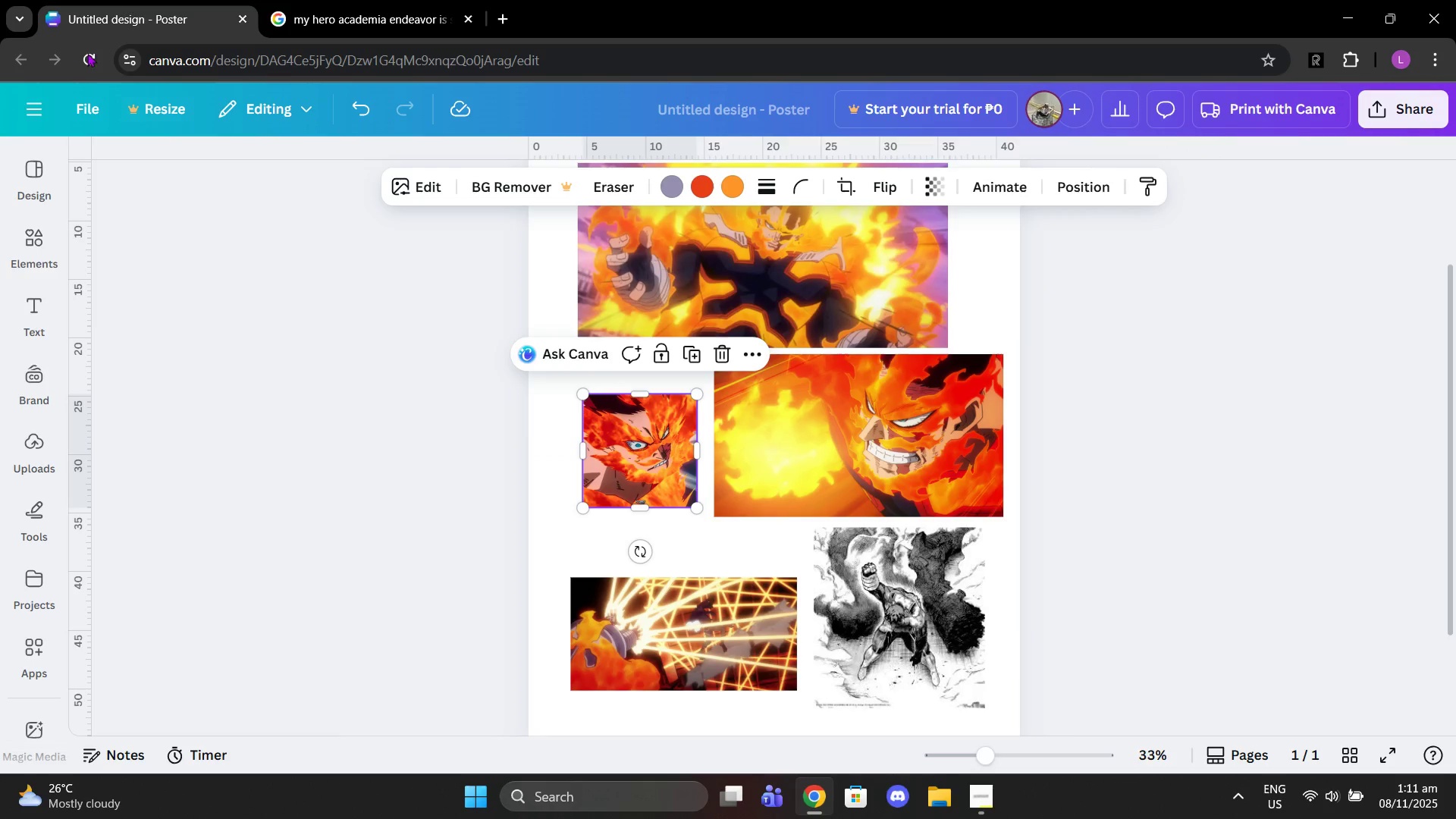 
left_click([86, 52])
 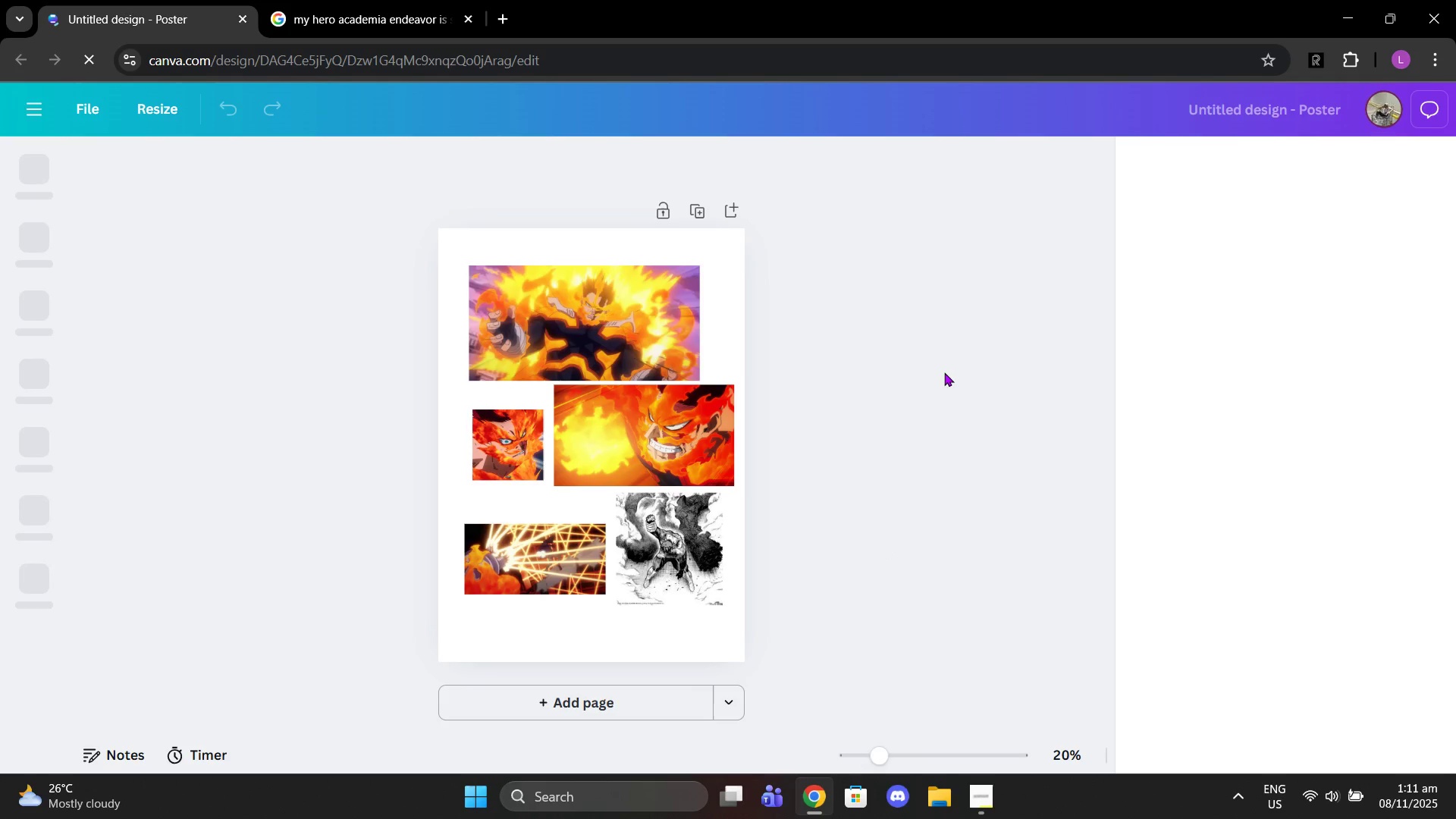 
wait(12.75)
 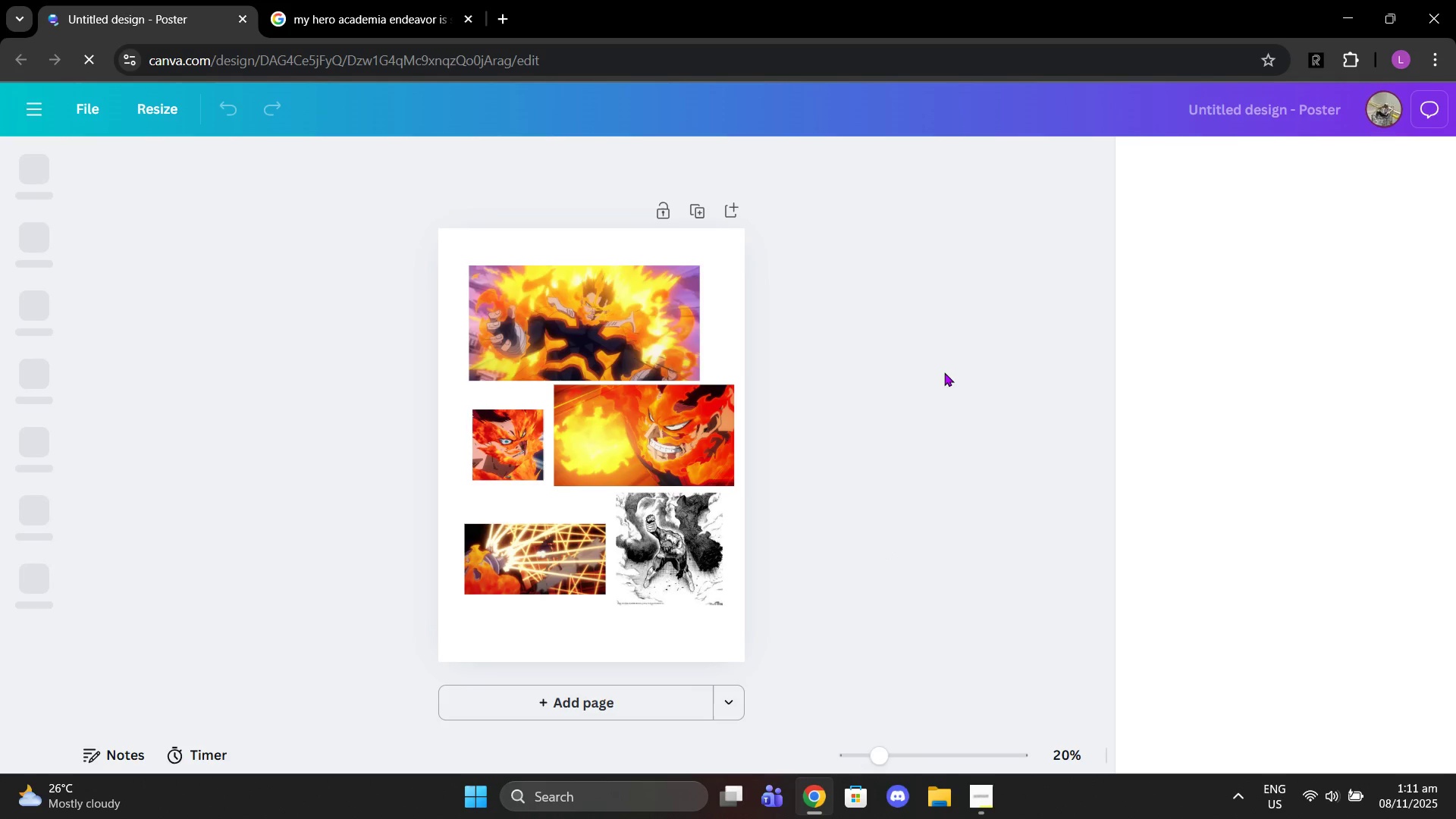 
left_click([907, 105])
 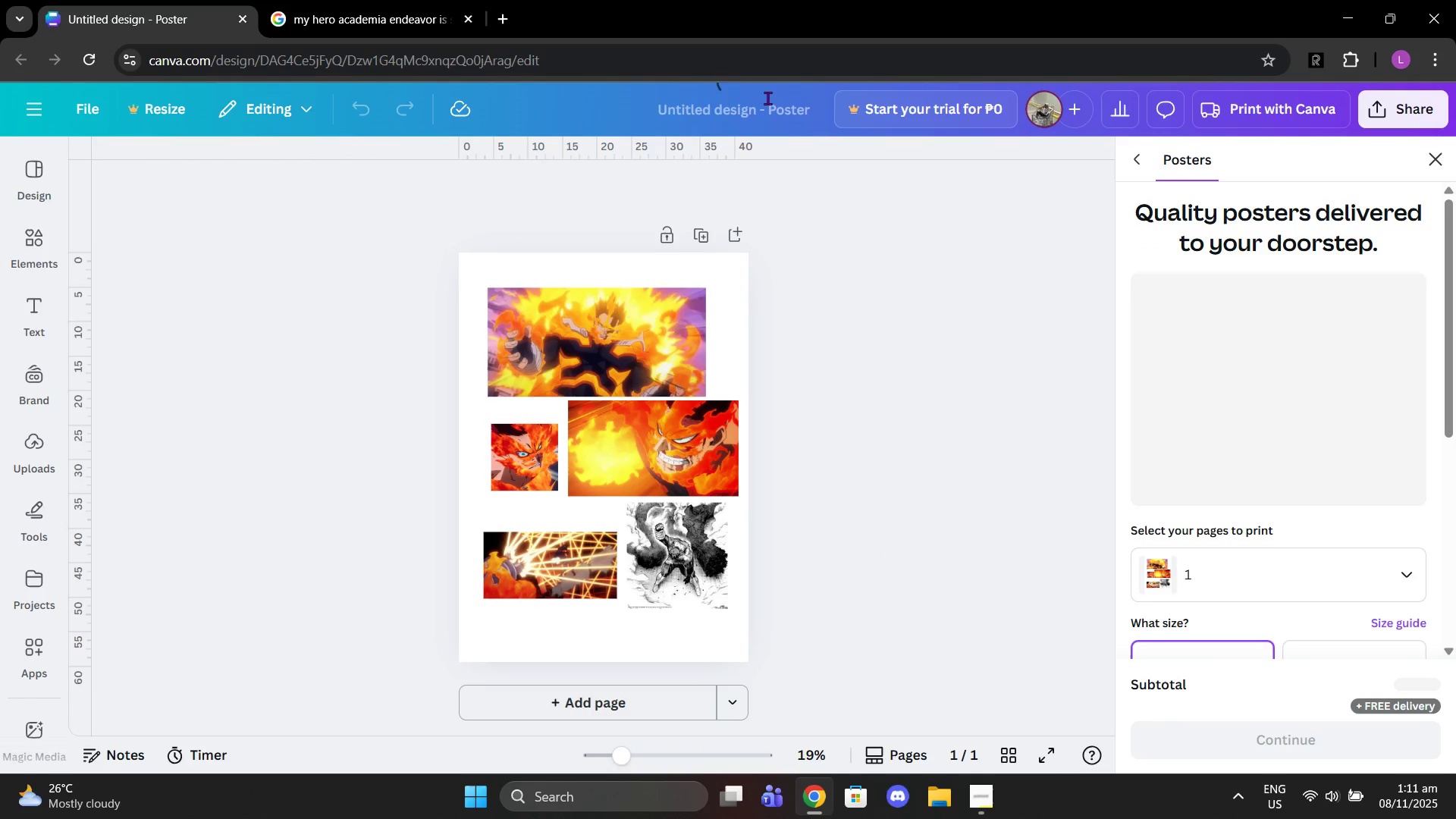 
left_click([756, 122])
 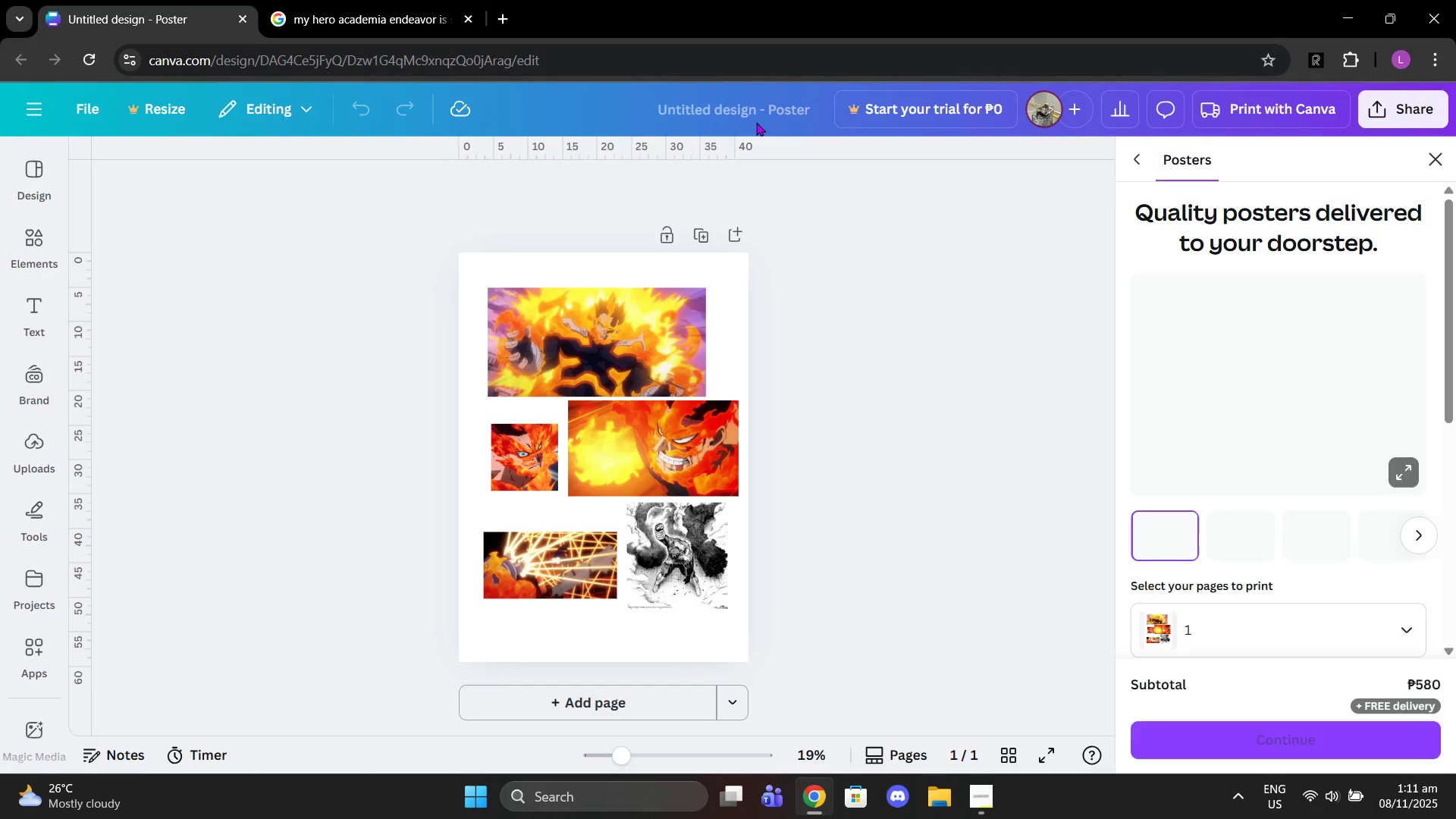 
hold_key(key=CapsLock, duration=0.81)
 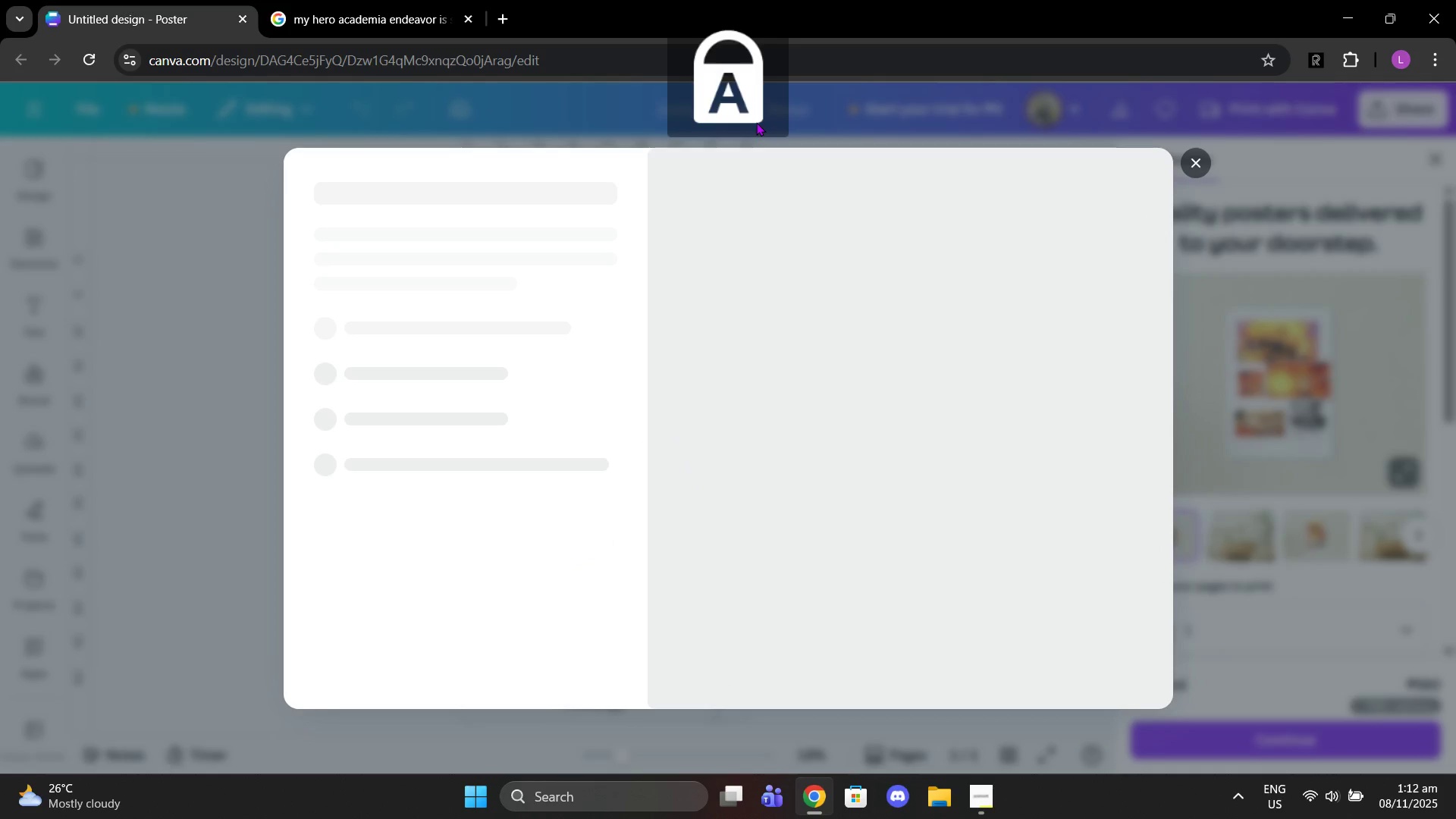 
key(E)
 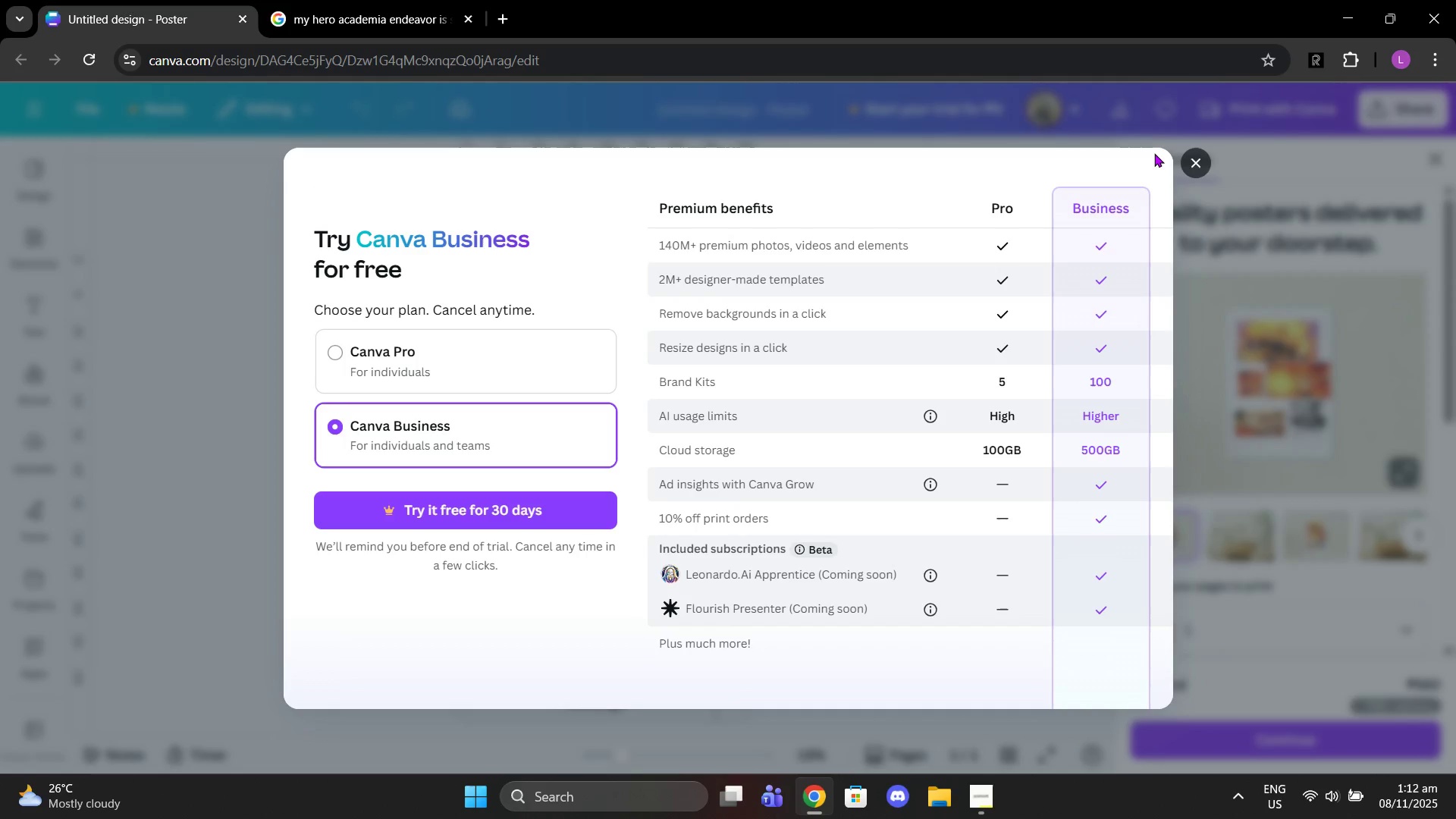 
left_click([1194, 162])
 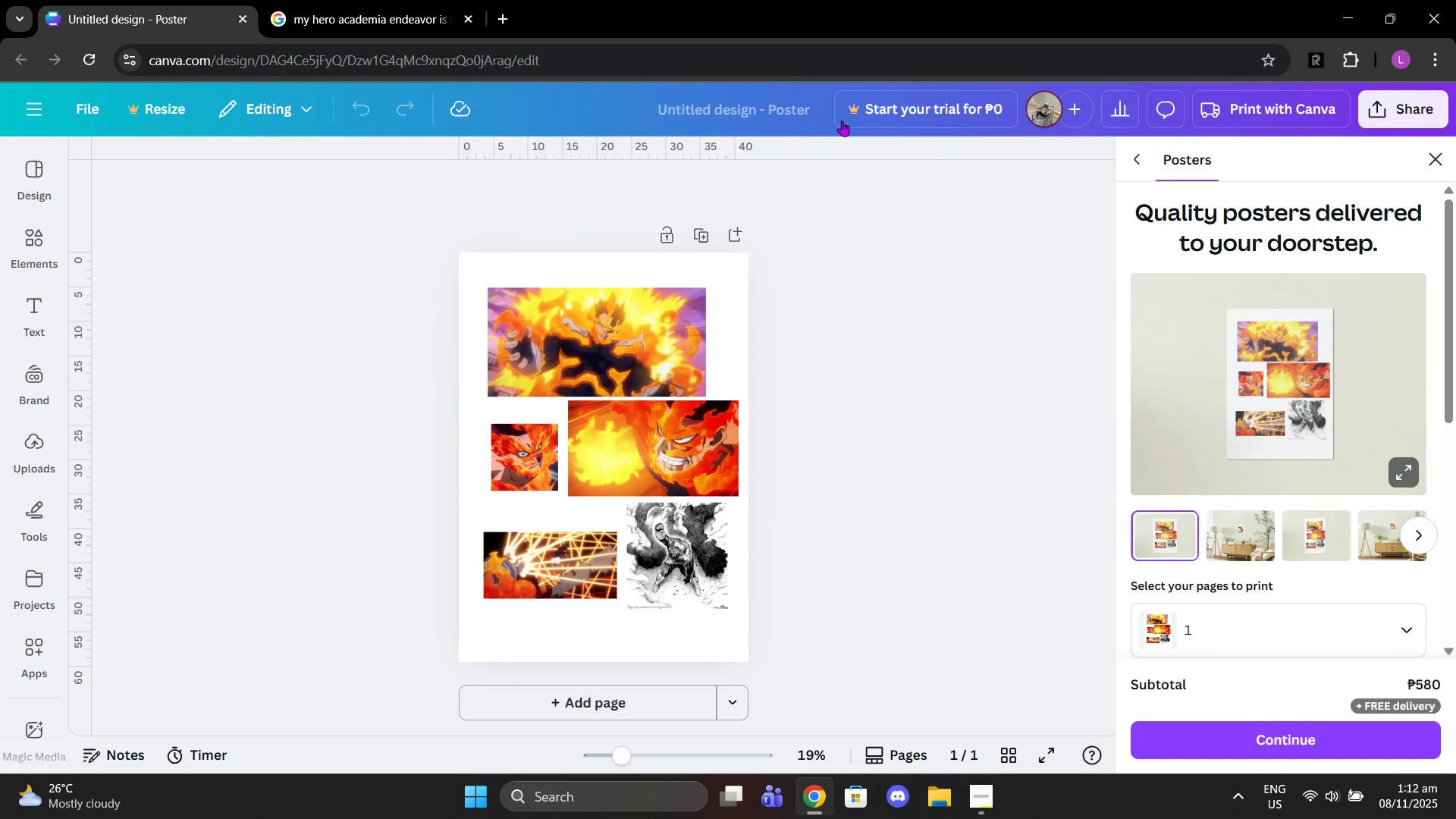 
left_click([731, 113])
 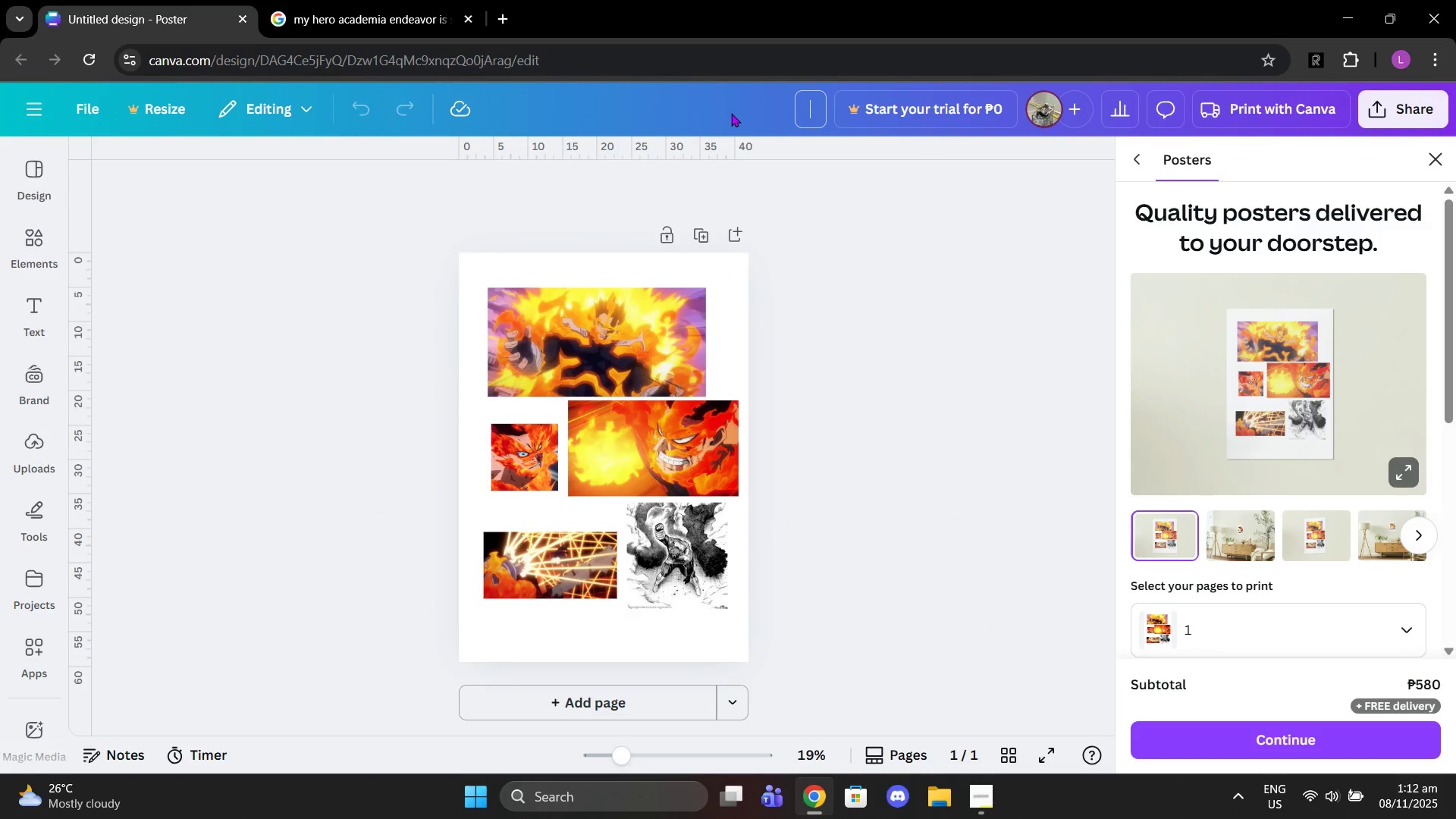 
type(ENDEVOUR)
key(Backspace)
key(Backspace)
key(Backspace)
key(Backspace)
type(AVOR)
 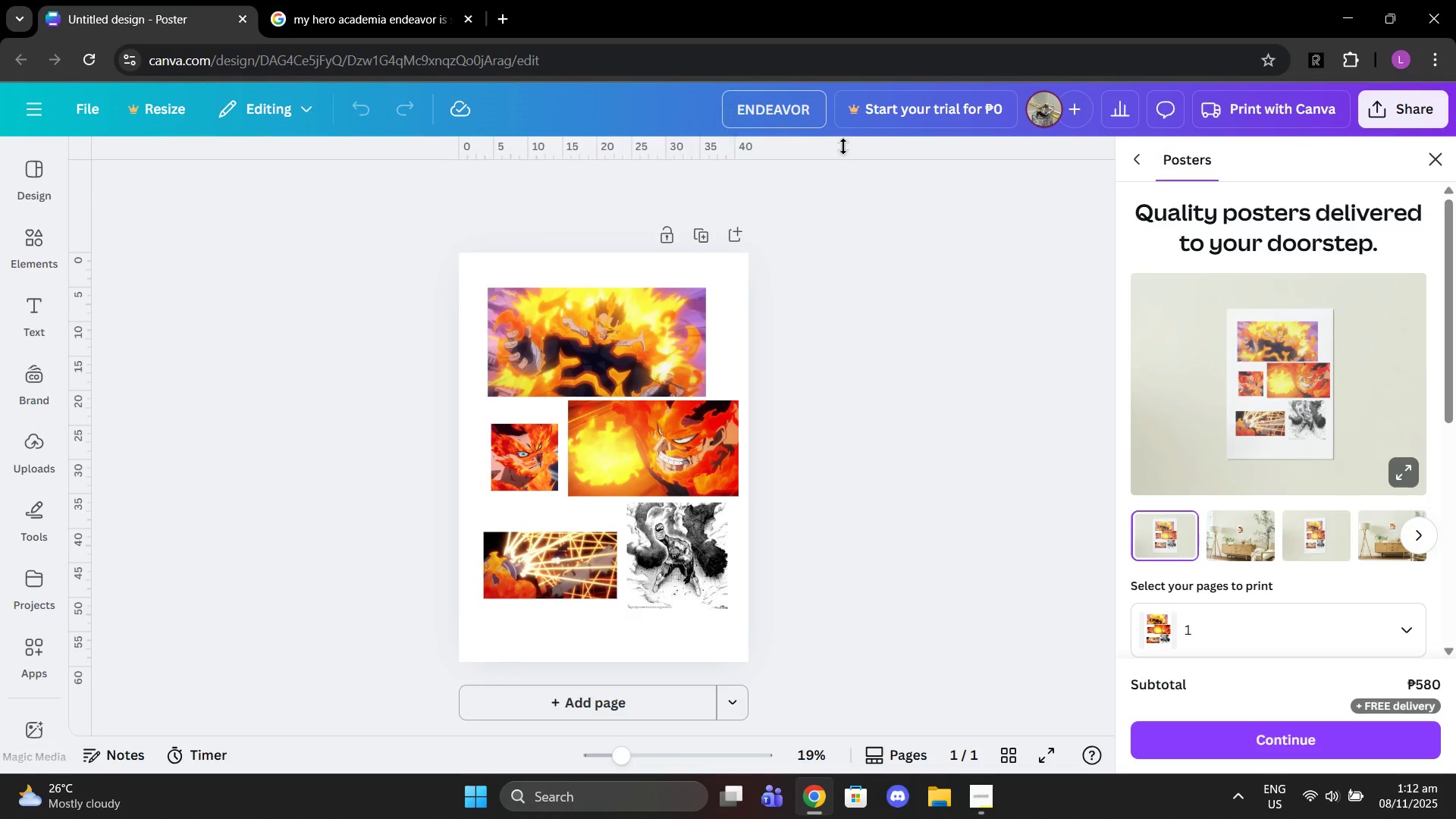 
left_click_drag(start_coordinate=[920, 208], to_coordinate=[921, 214])
 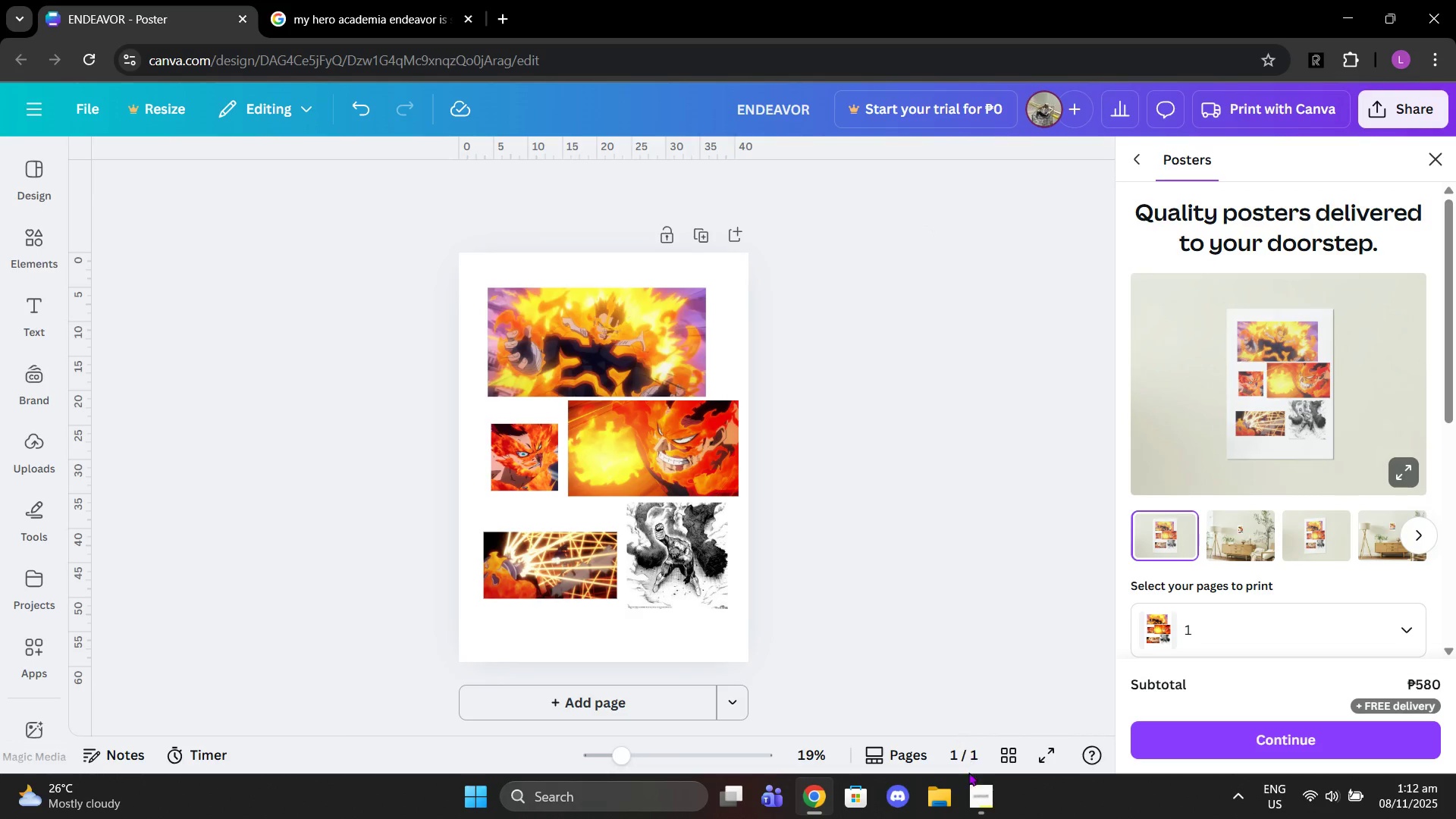 
left_click([982, 796])